 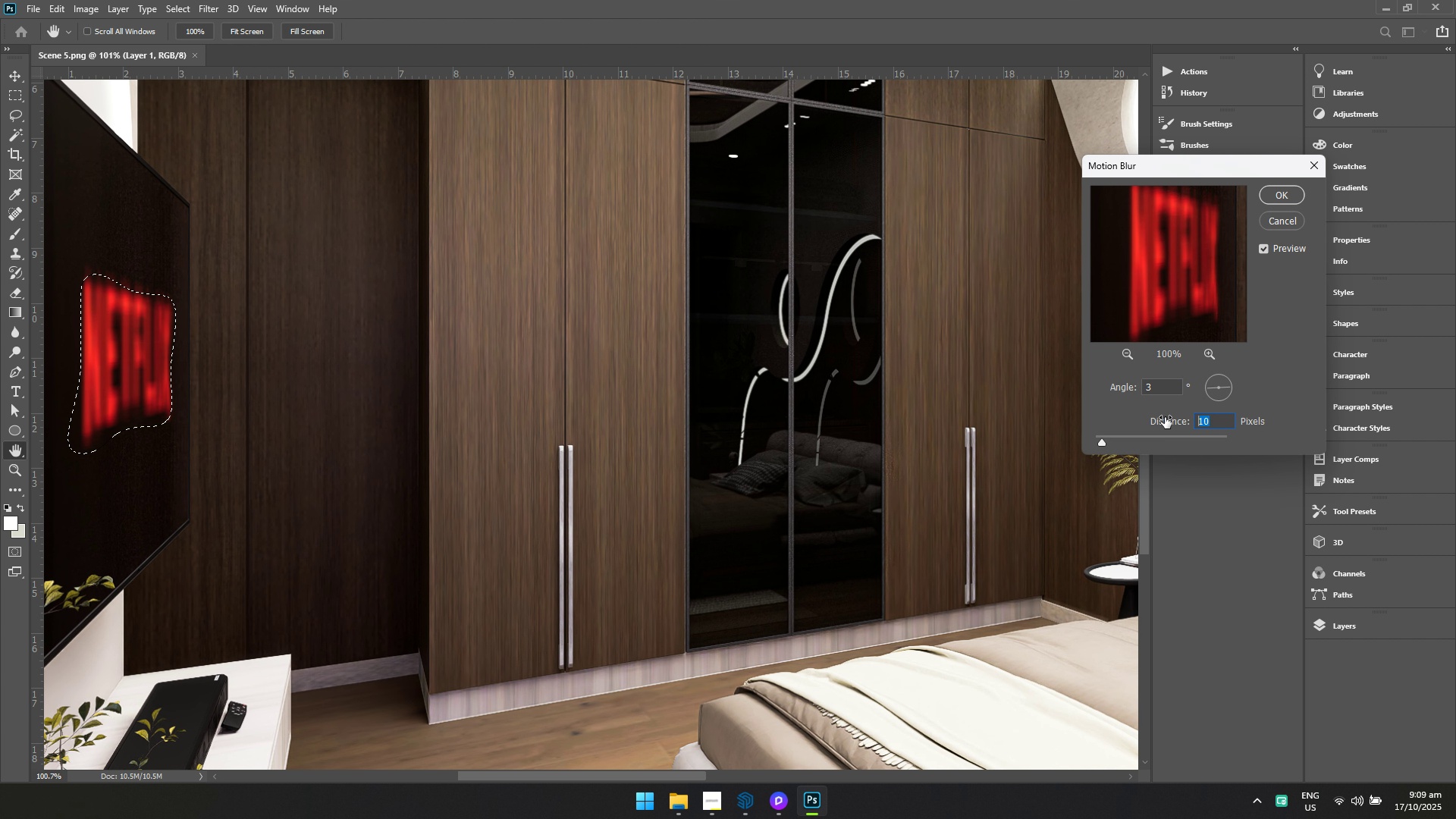 
type(20)
 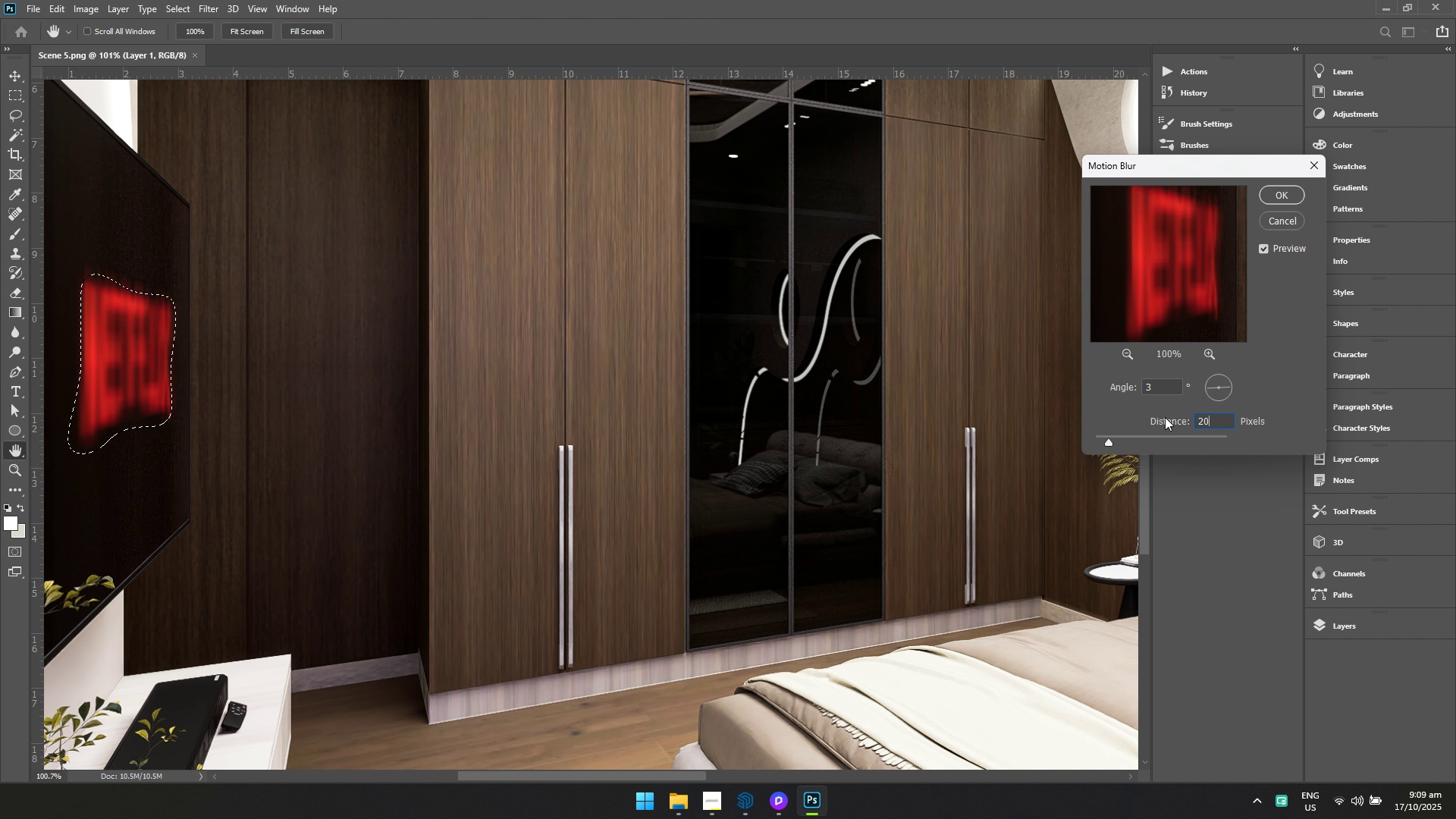 
key(Enter)
 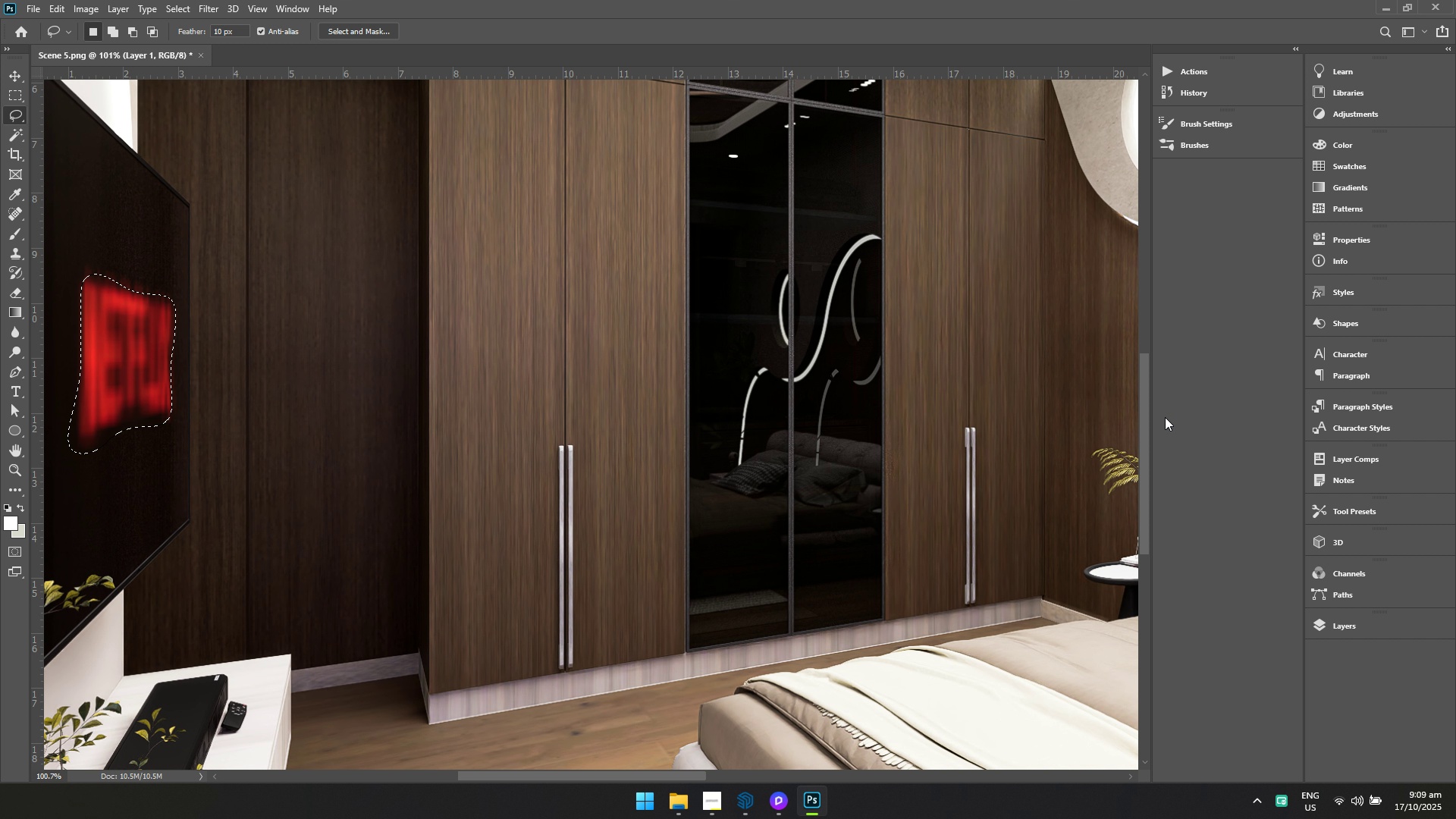 
scroll: coordinate [1165, 417], scroll_direction: up, amount: 1.0
 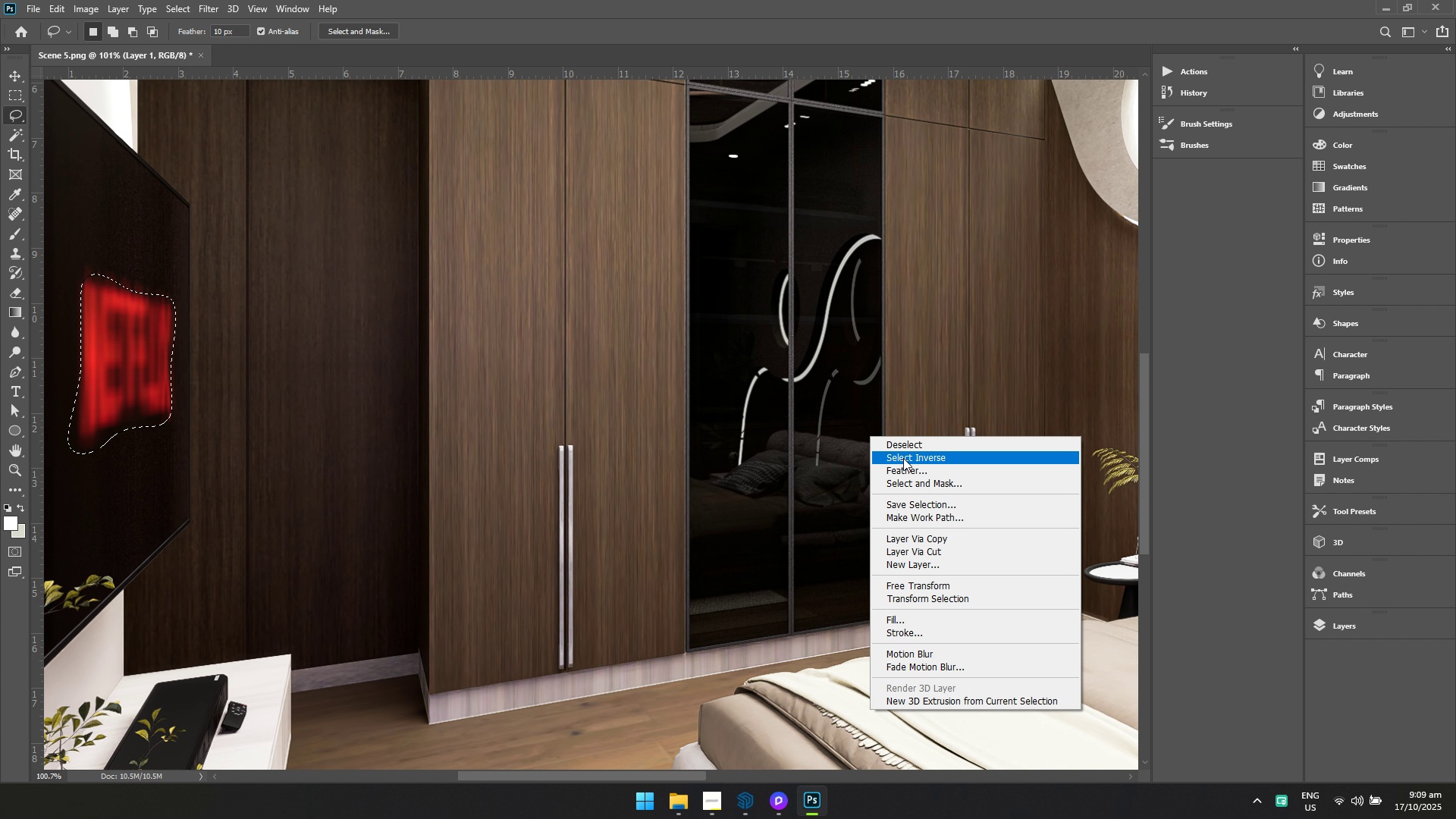 
left_click([908, 443])
 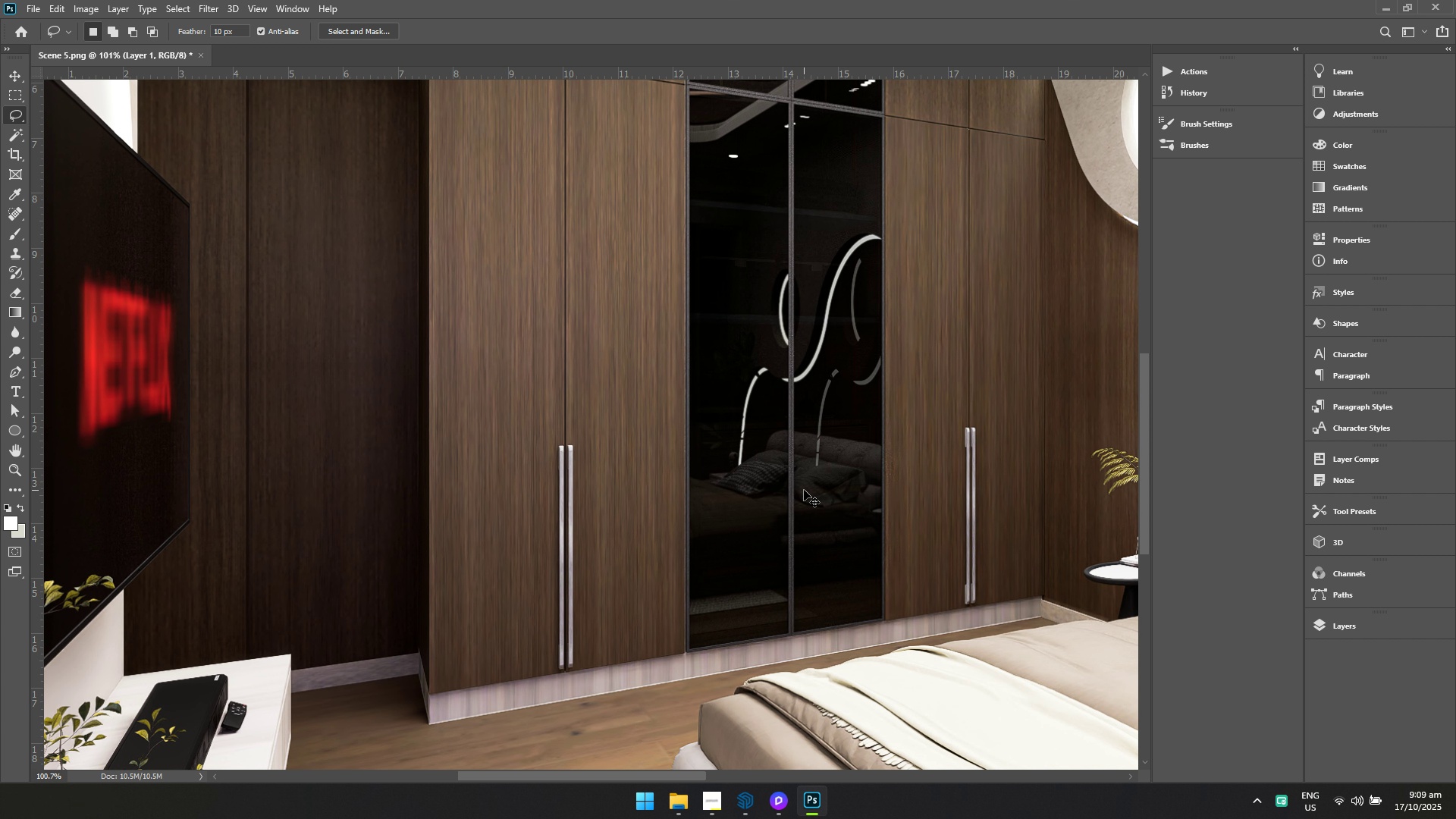 
hold_key(key=ControlLeft, duration=0.46)
left_click_drag(start_coordinate=[803, 490], to_coordinate=[756, 489])
 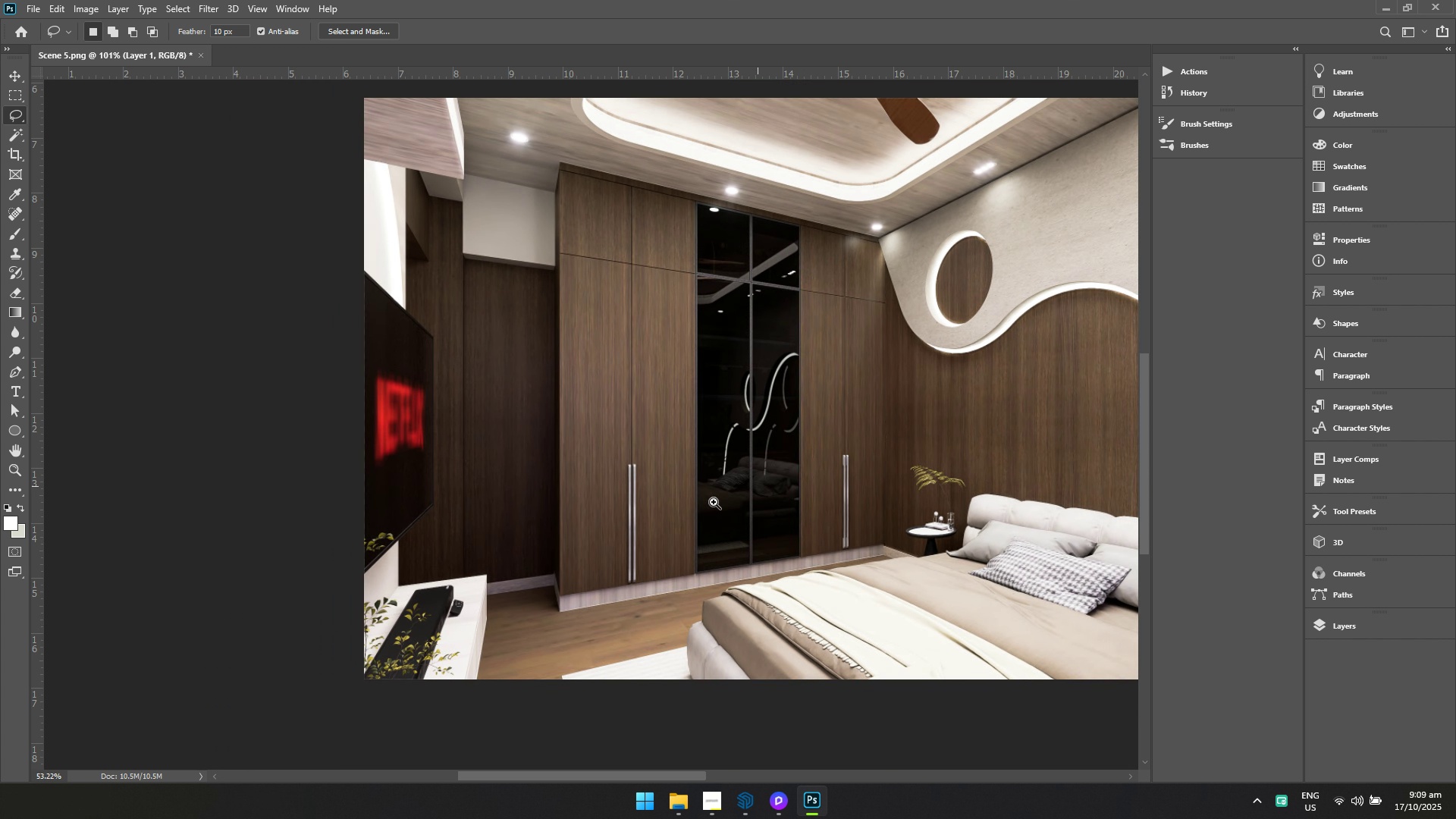 
hold_key(key=Space, duration=0.41)
 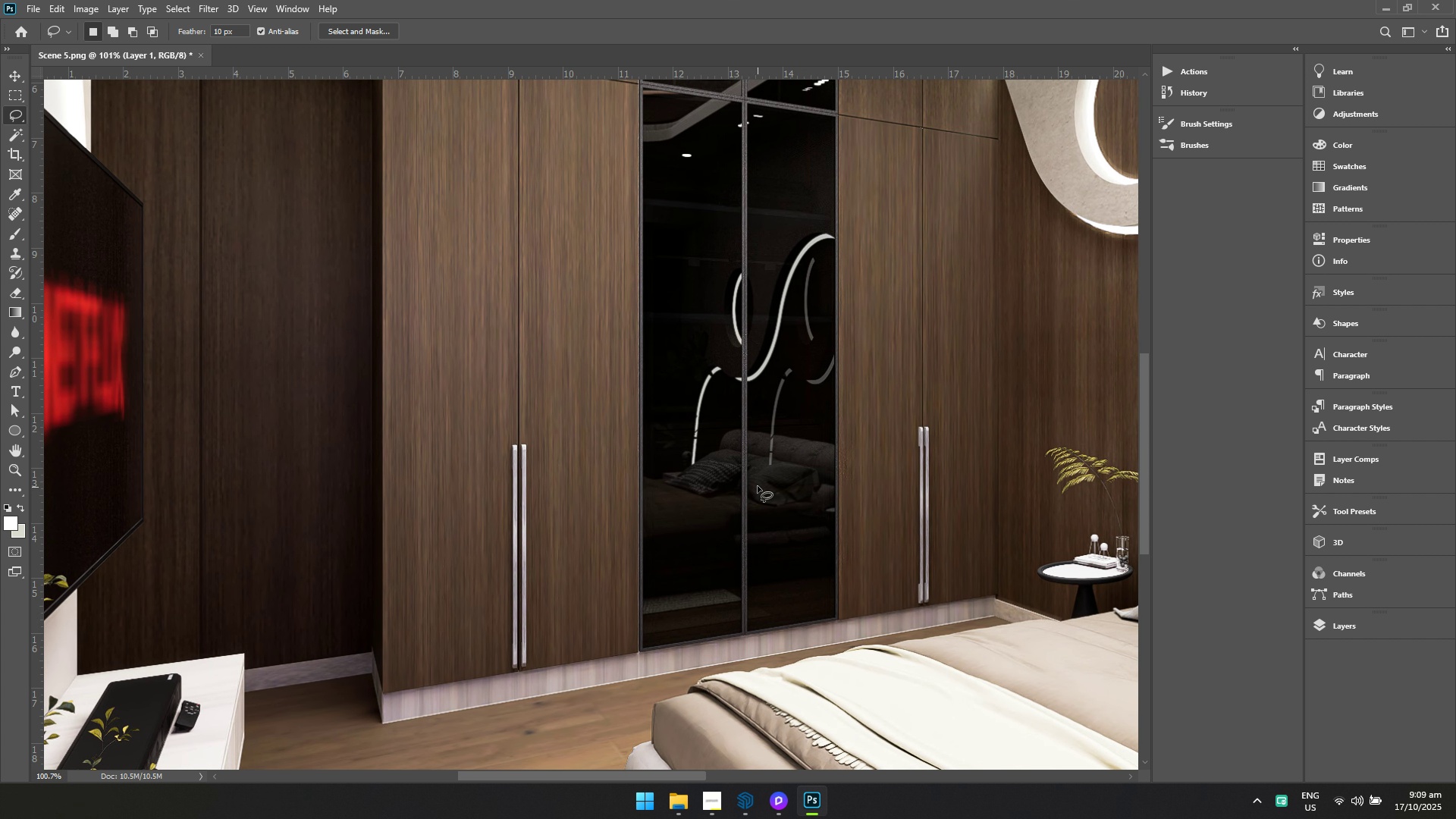 
hold_key(key=Space, duration=0.85)
 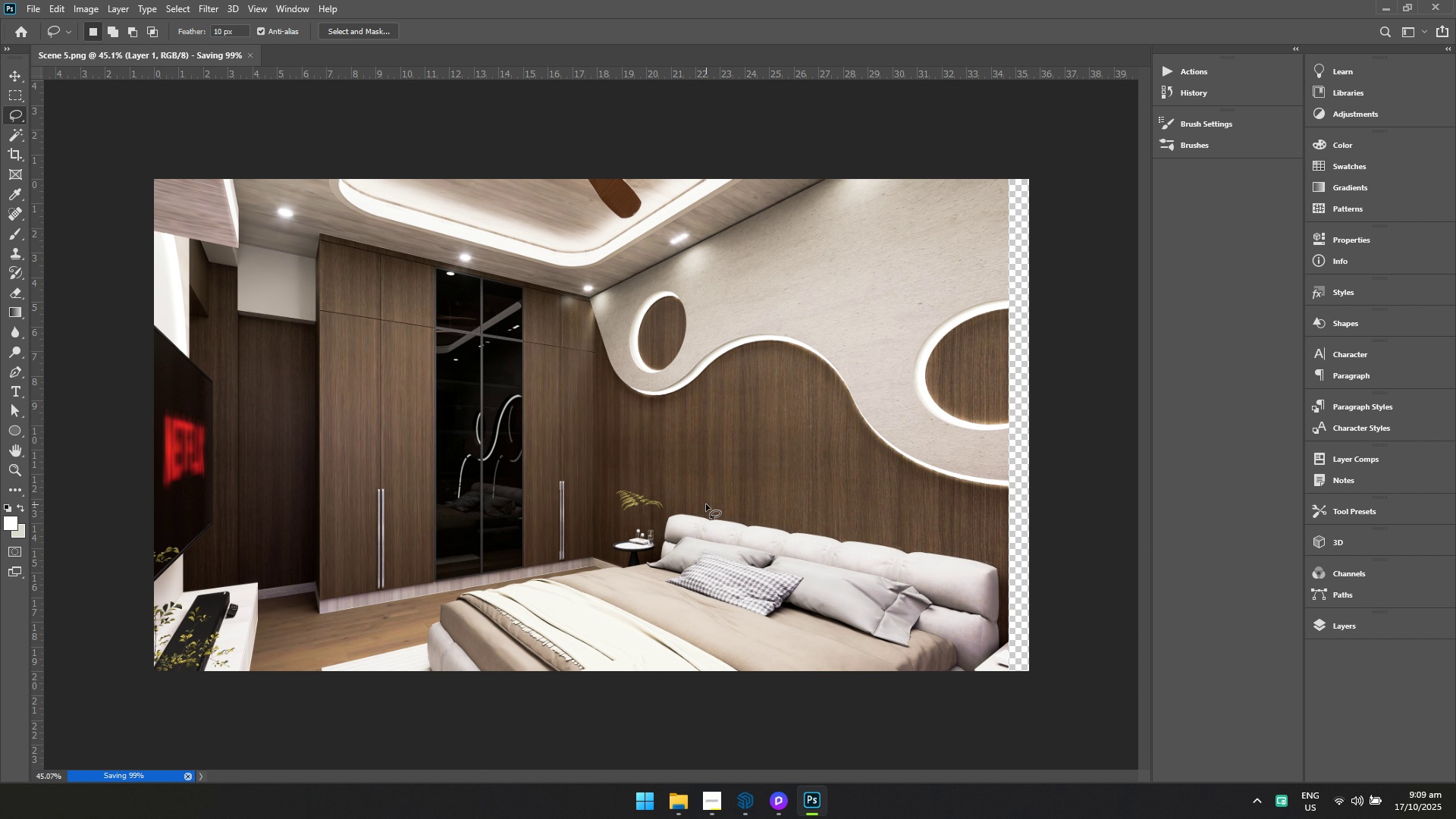 
left_click_drag(start_coordinate=[758, 486], to_coordinate=[704, 505])
 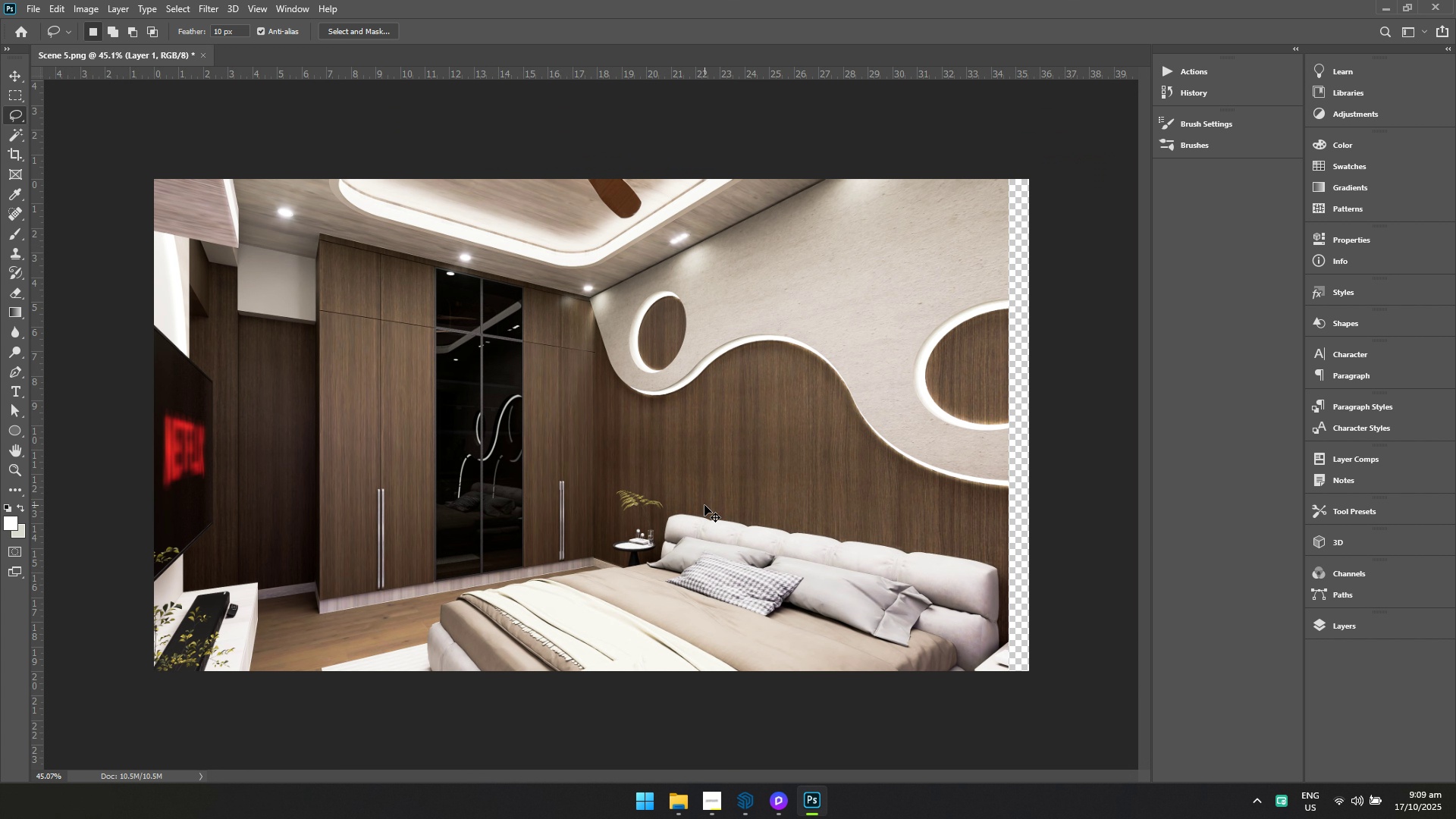 
key(Control+S)
 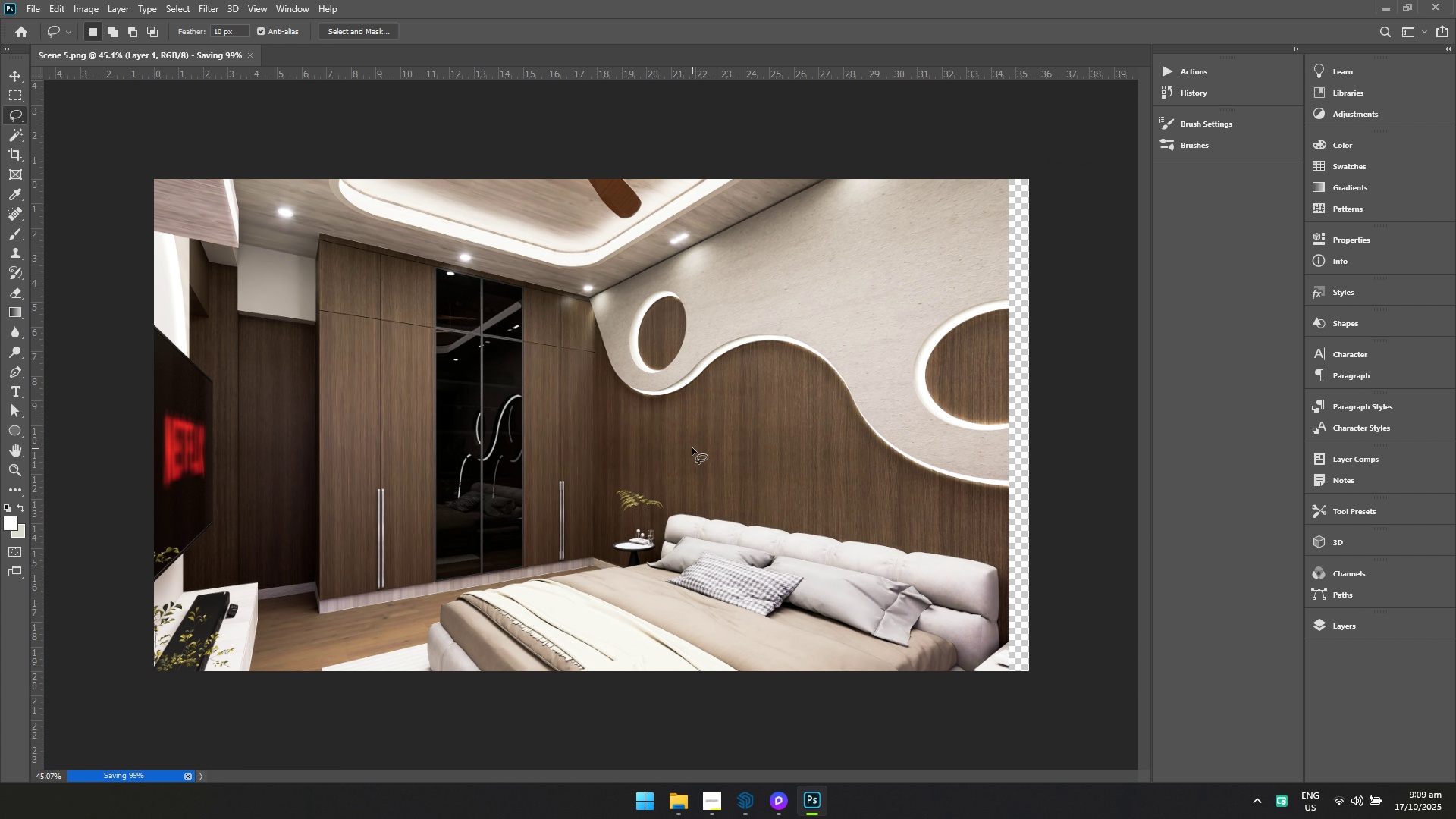 
hold_key(key=ControlLeft, duration=4.11)
 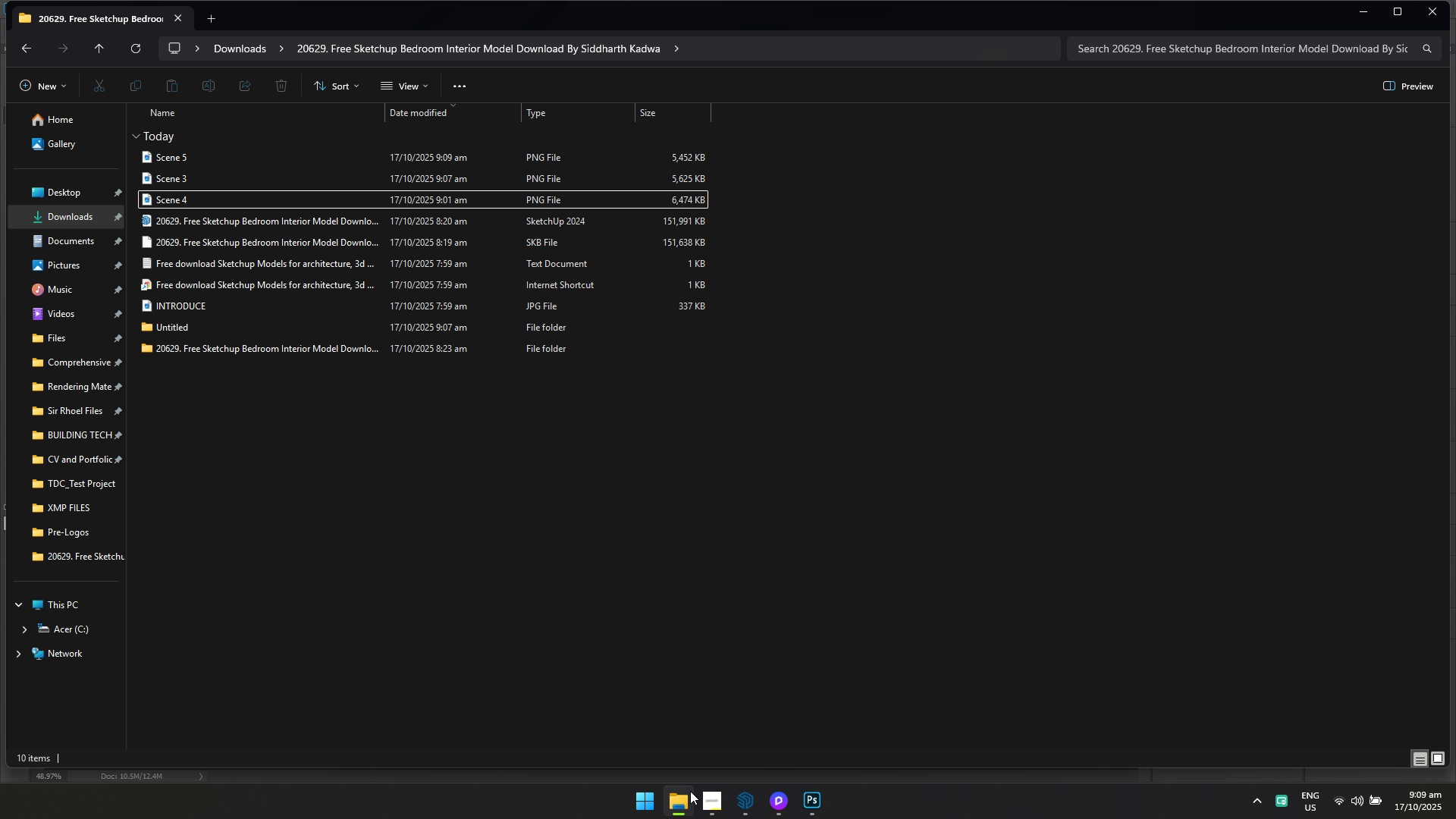 
hold_key(key=Space, duration=1.53)
 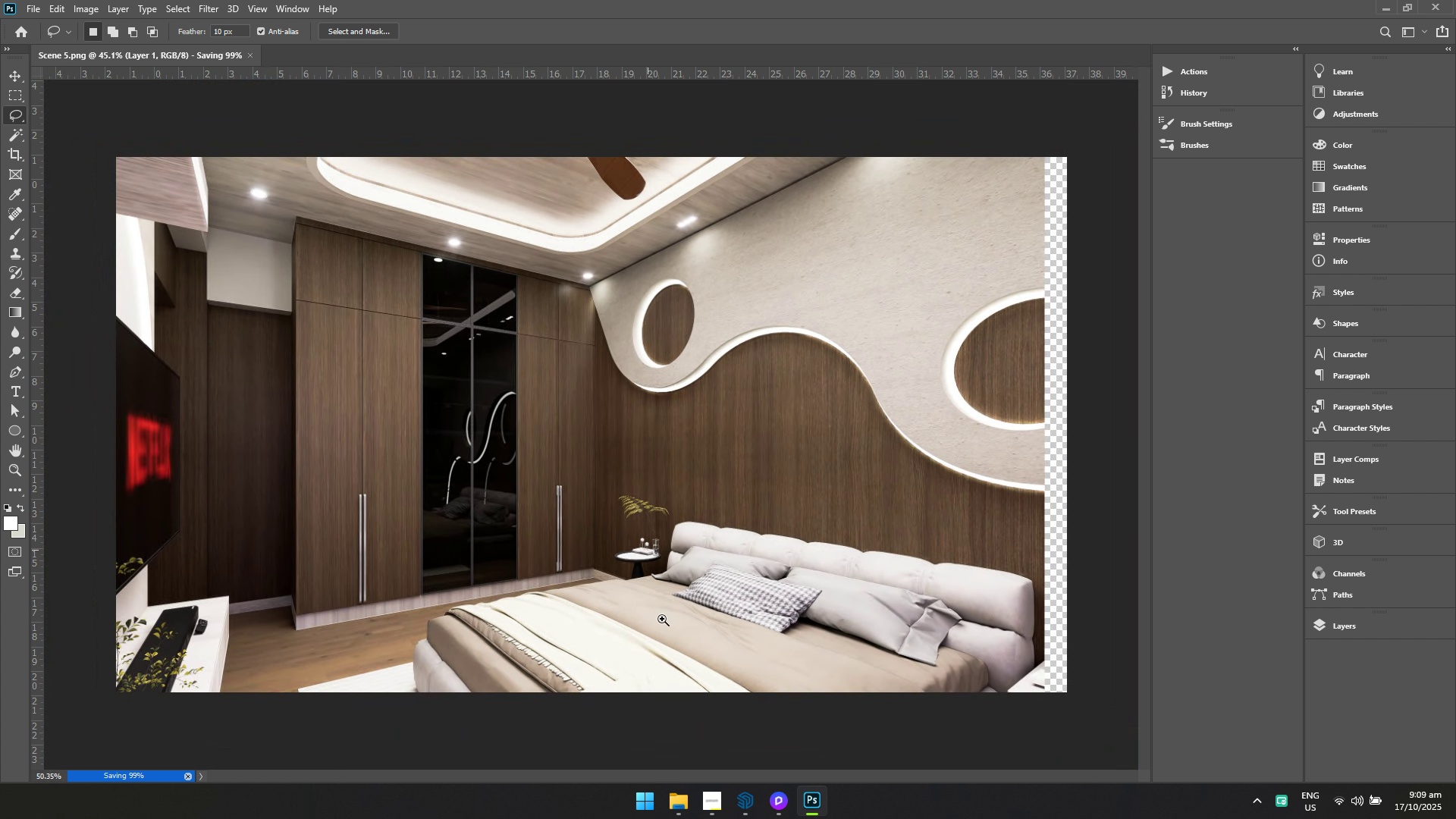 
left_click_drag(start_coordinate=[648, 550], to_coordinate=[662, 632])
 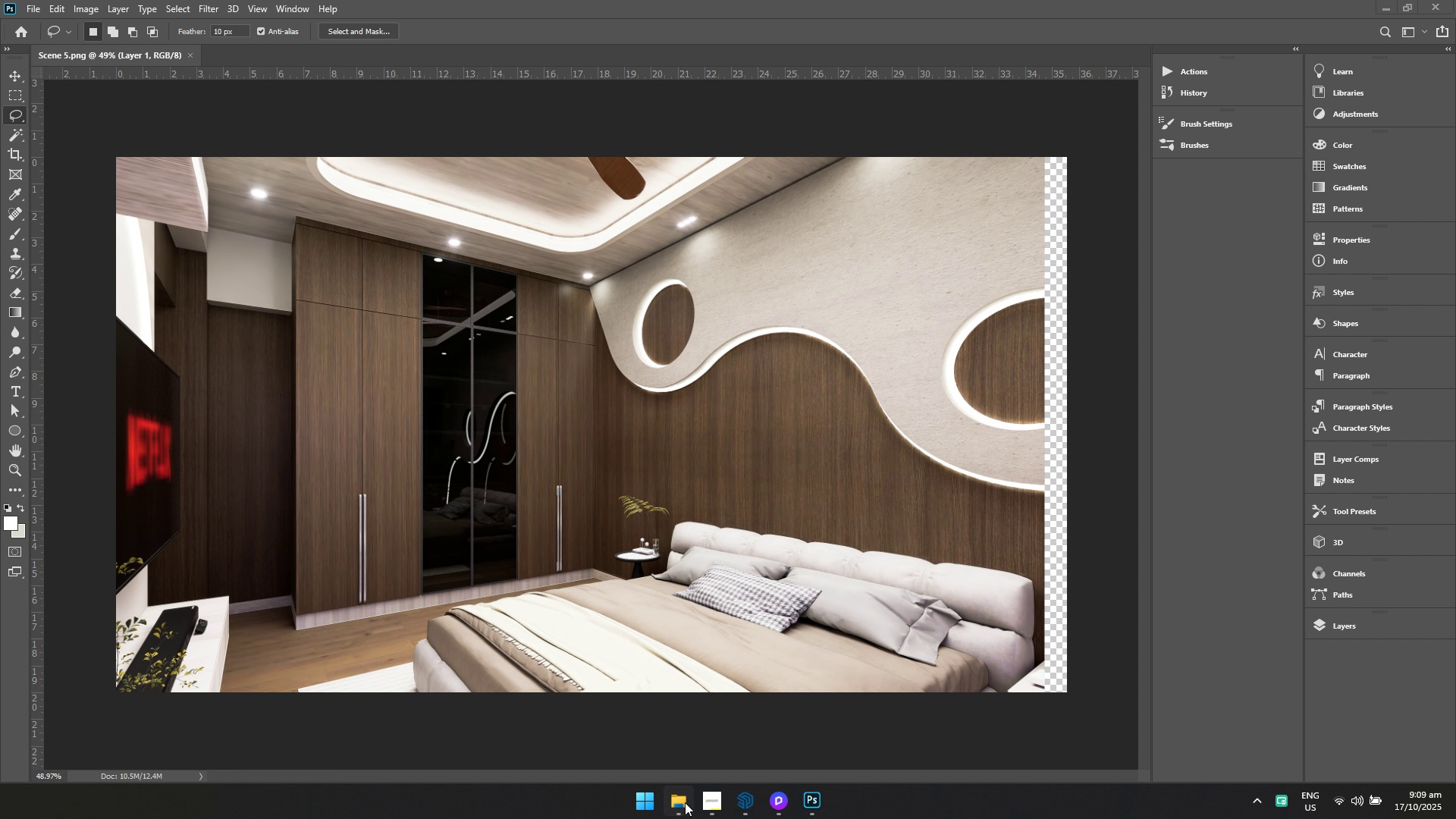 
hold_key(key=Space, duration=1.52)
 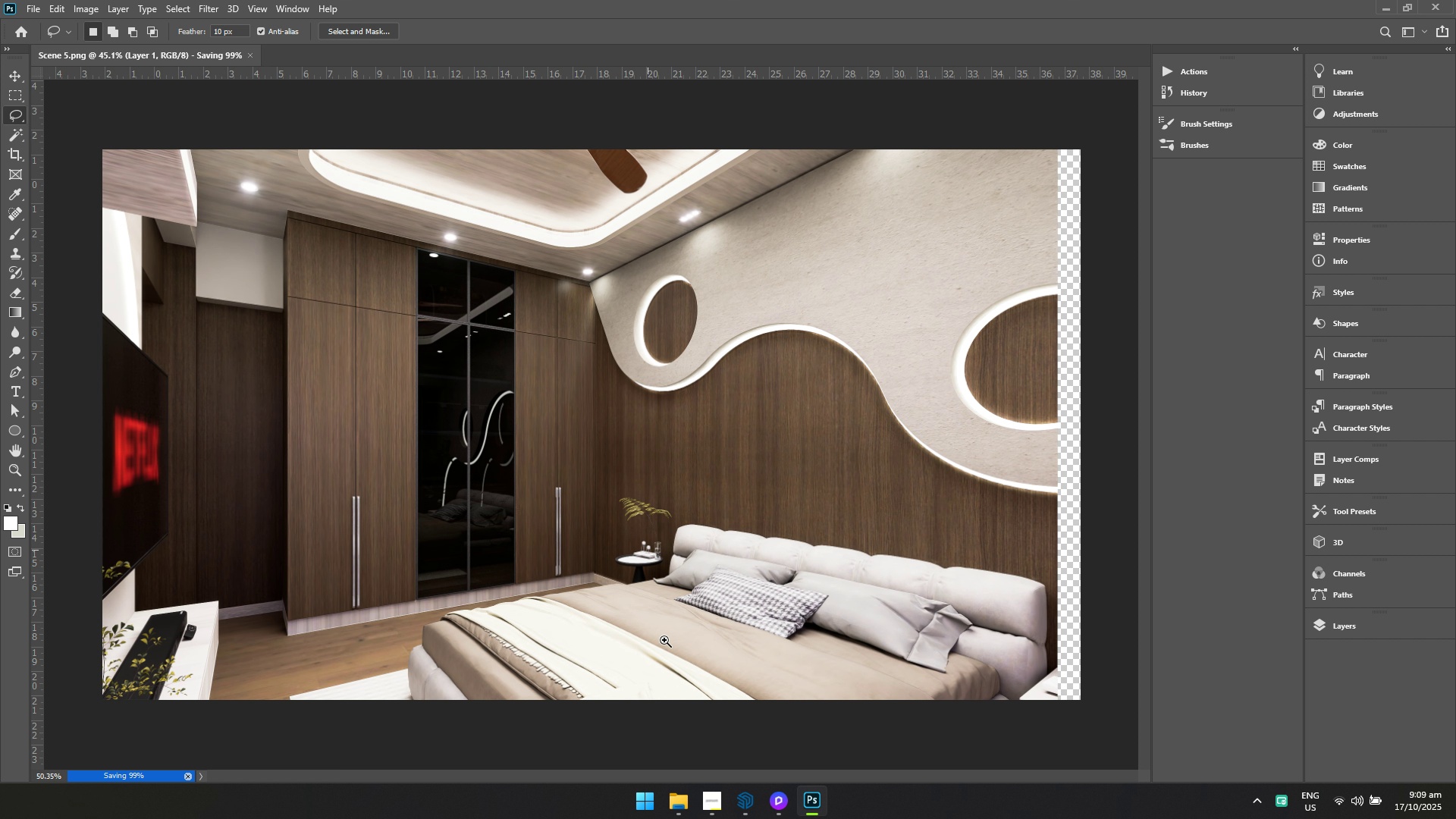 
hold_key(key=Space, duration=0.93)
 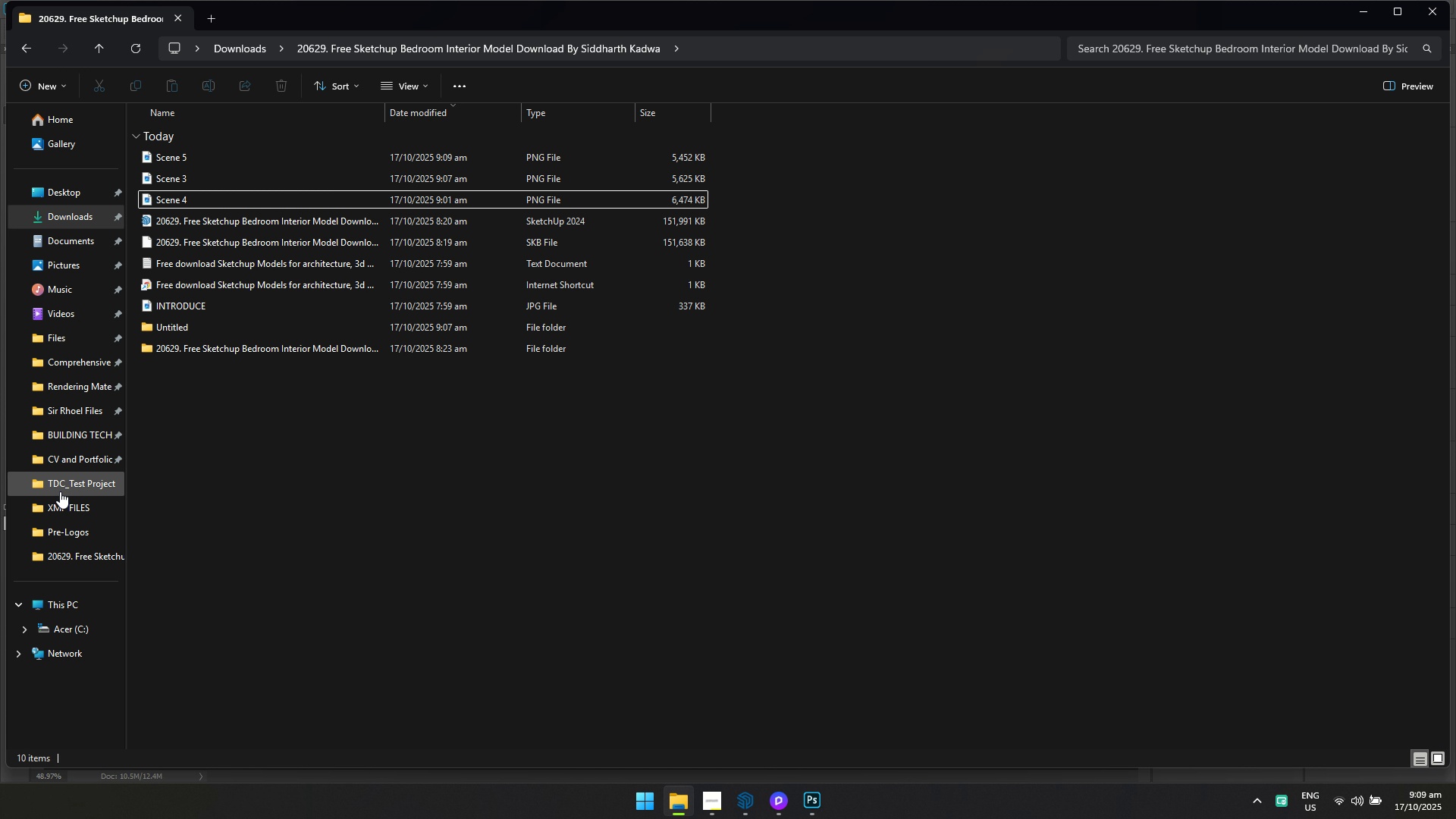 
left_click([67, 509])
 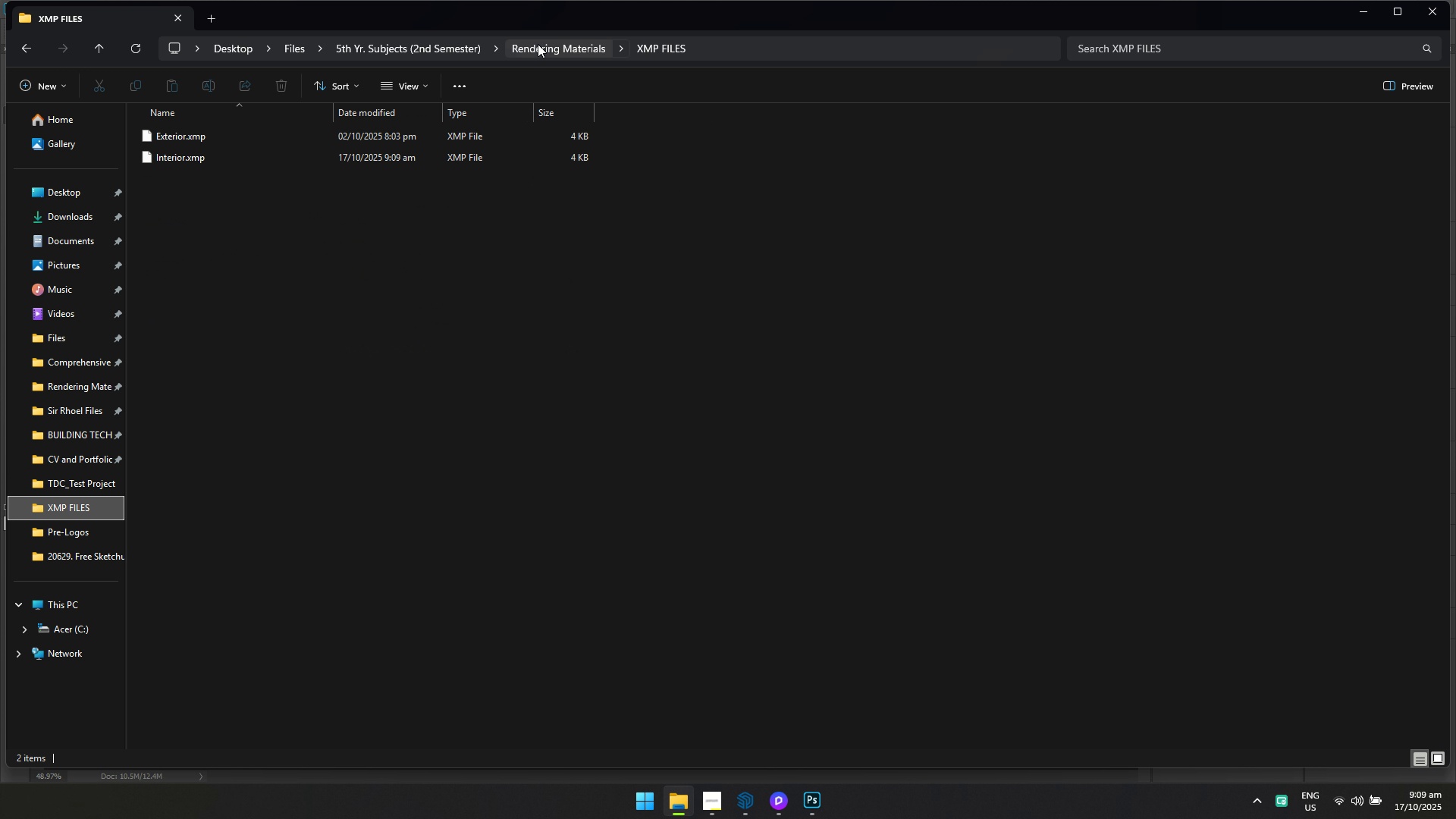 
left_click([541, 45])
 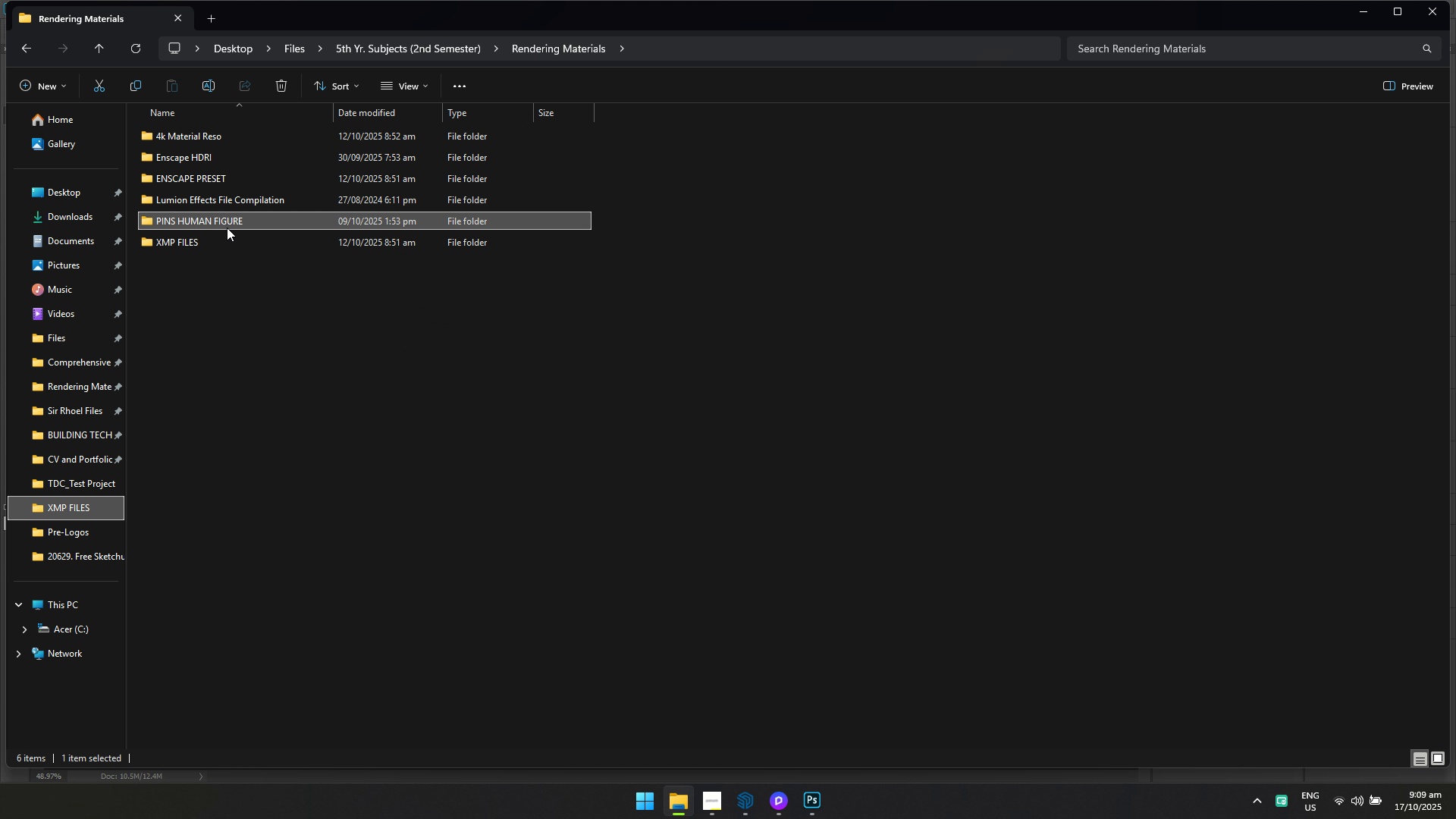 
double_click([227, 228])
 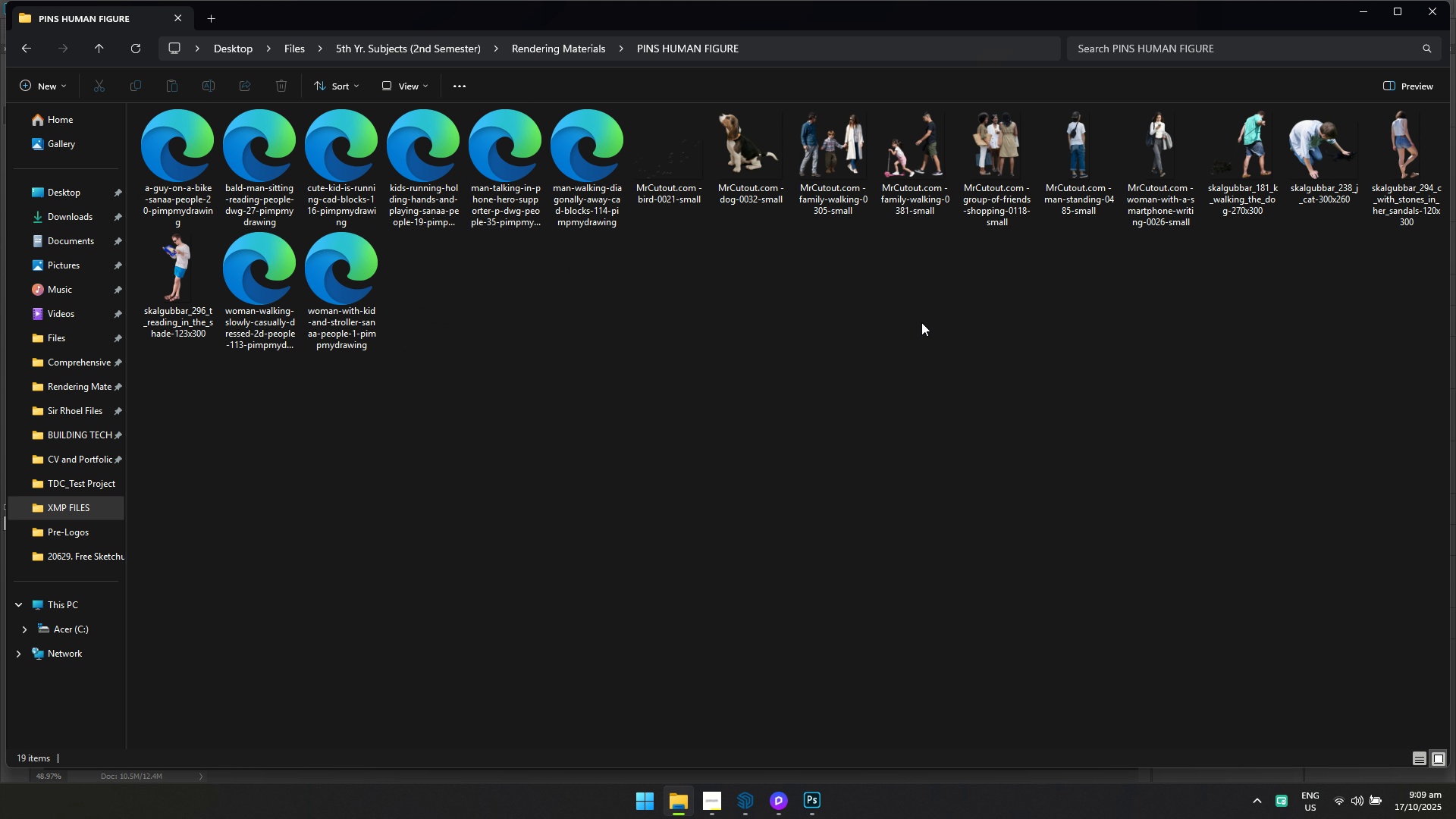 
left_click([1101, 313])
 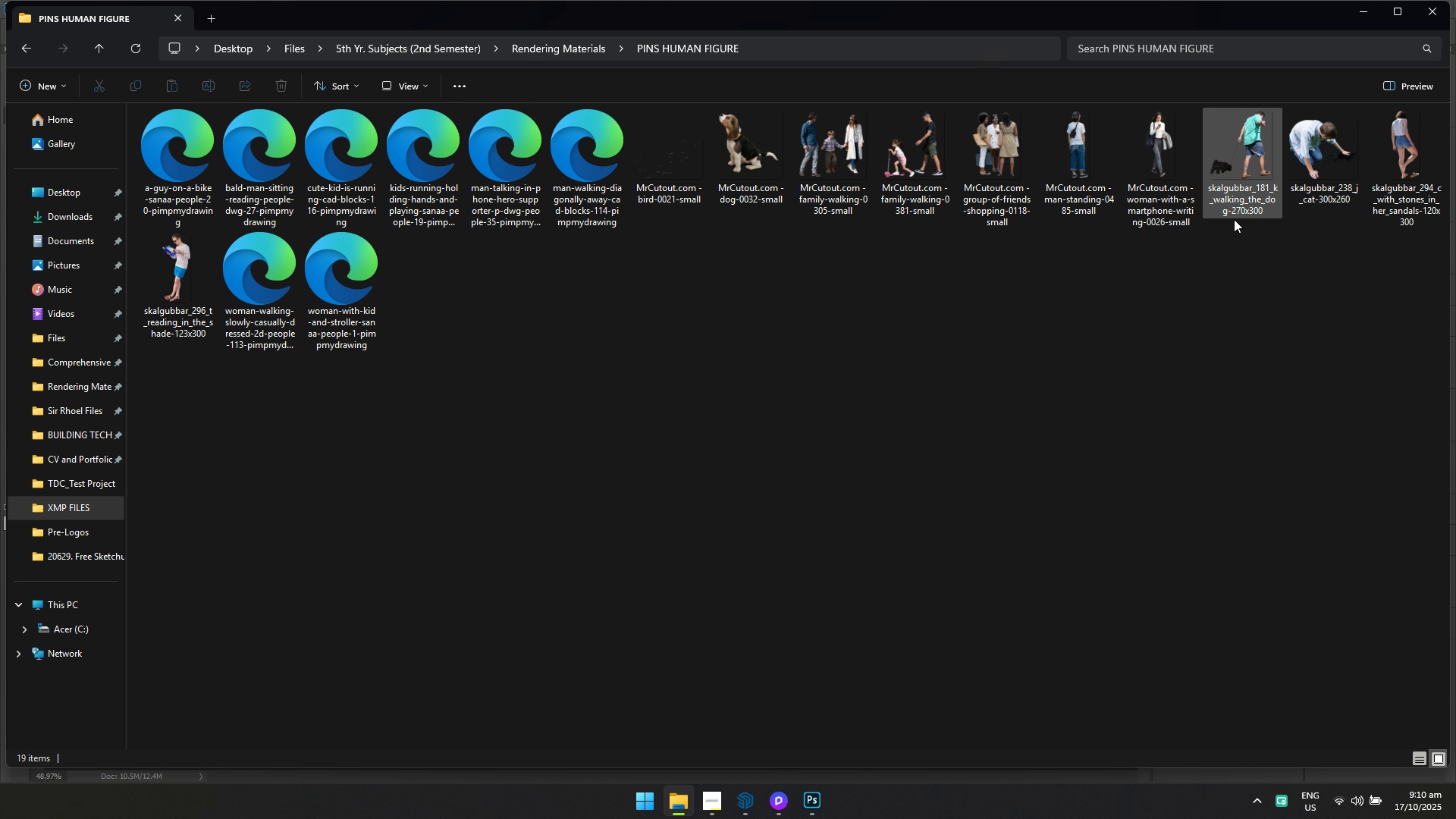 
wait(7.14)
 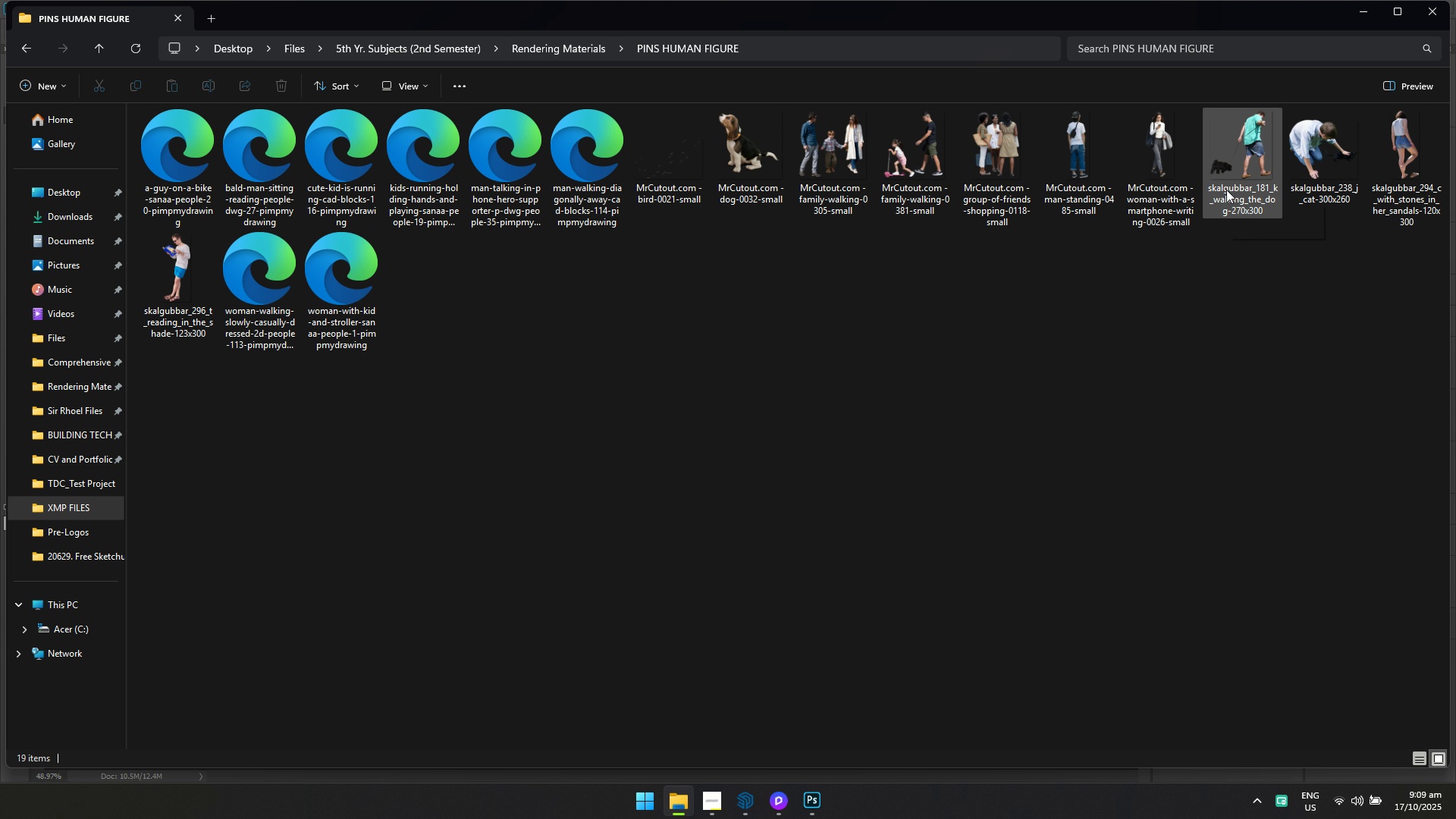 
left_click([647, 161])
 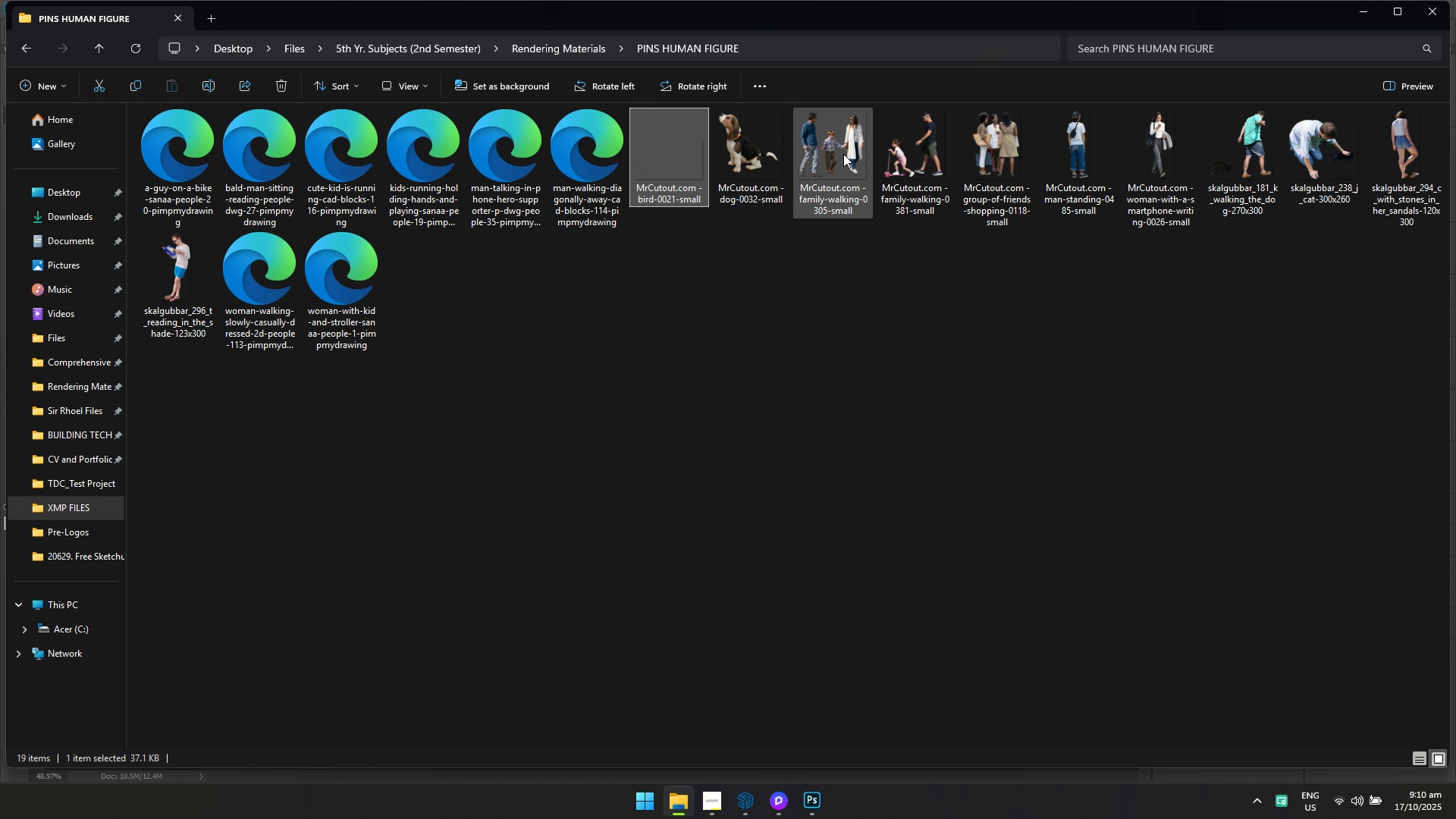 
left_click_drag(start_coordinate=[744, 165], to_coordinate=[384, 661])
 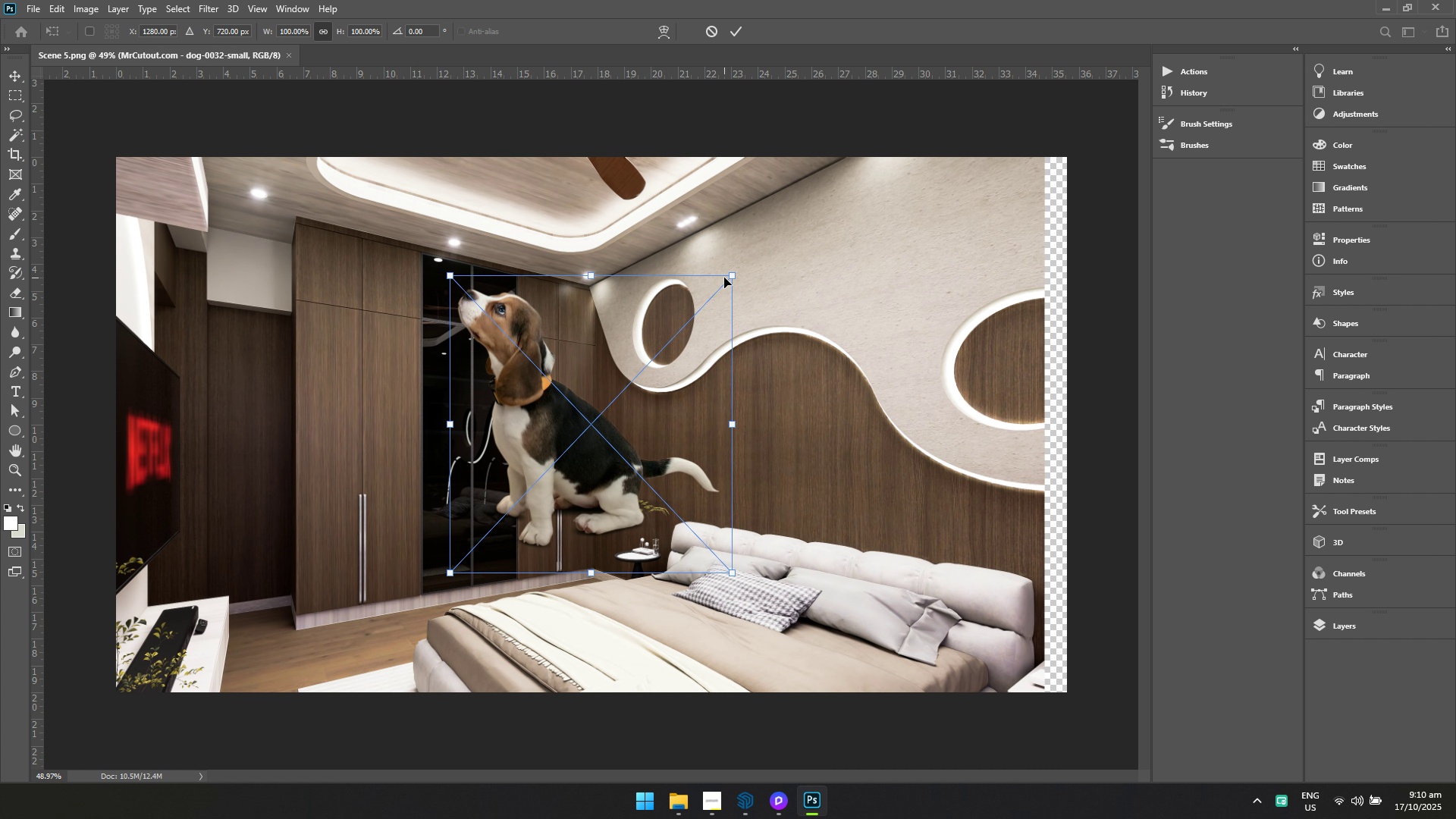 
left_click_drag(start_coordinate=[730, 277], to_coordinate=[560, 431])
 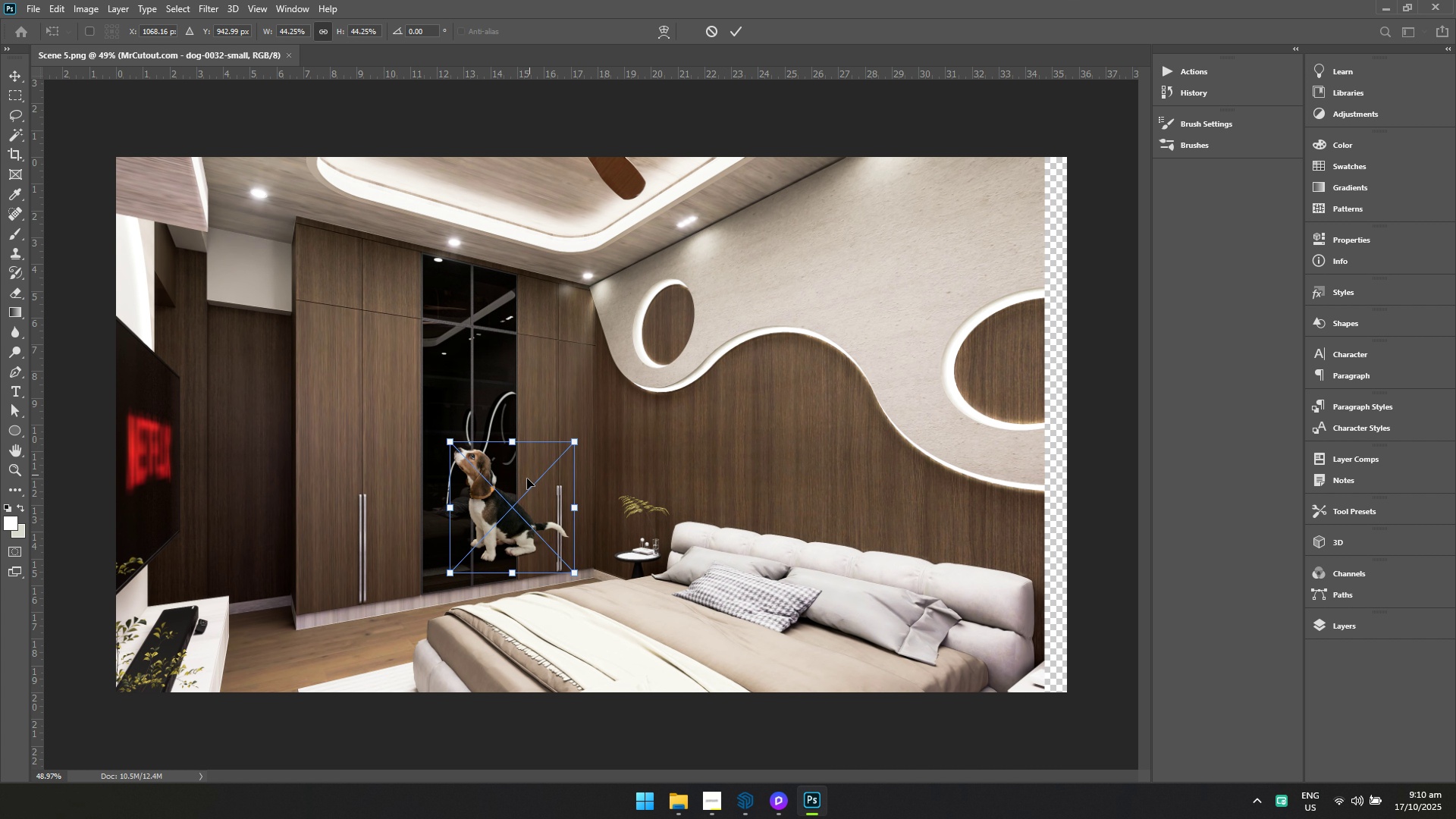 
left_click_drag(start_coordinate=[531, 473], to_coordinate=[358, 589])
 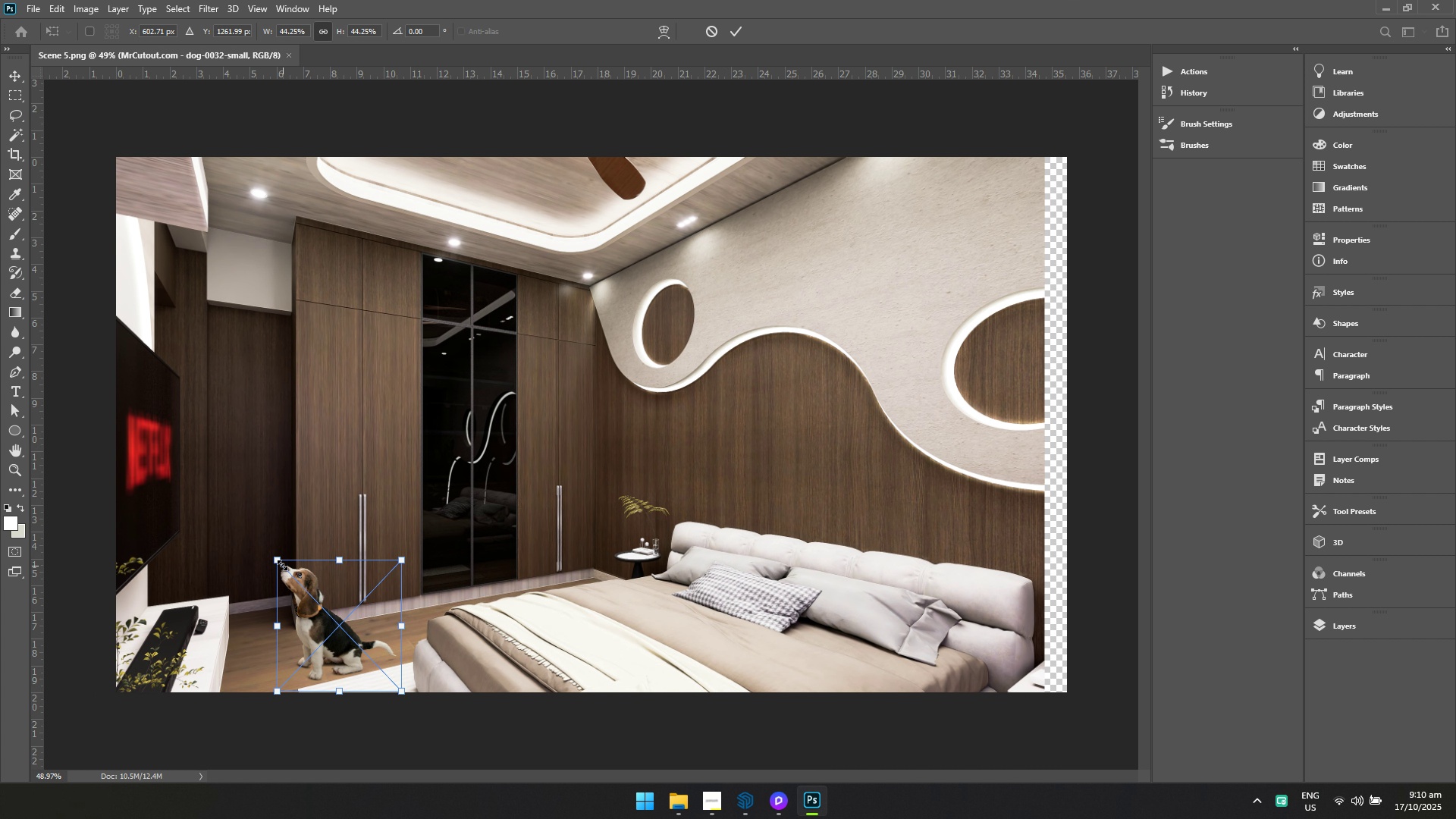 
left_click_drag(start_coordinate=[280, 563], to_coordinate=[254, 545])
 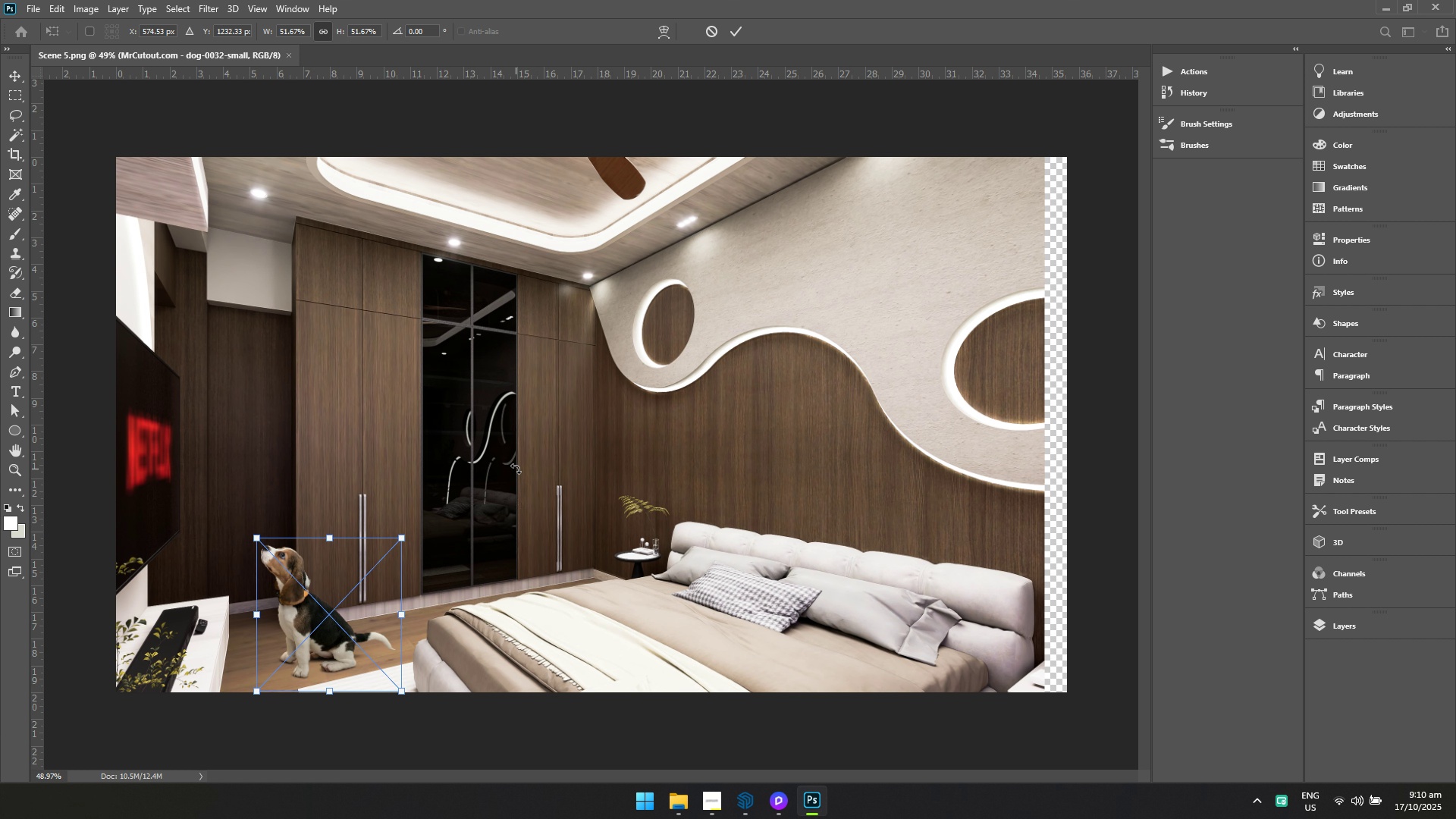 
key(Enter)
 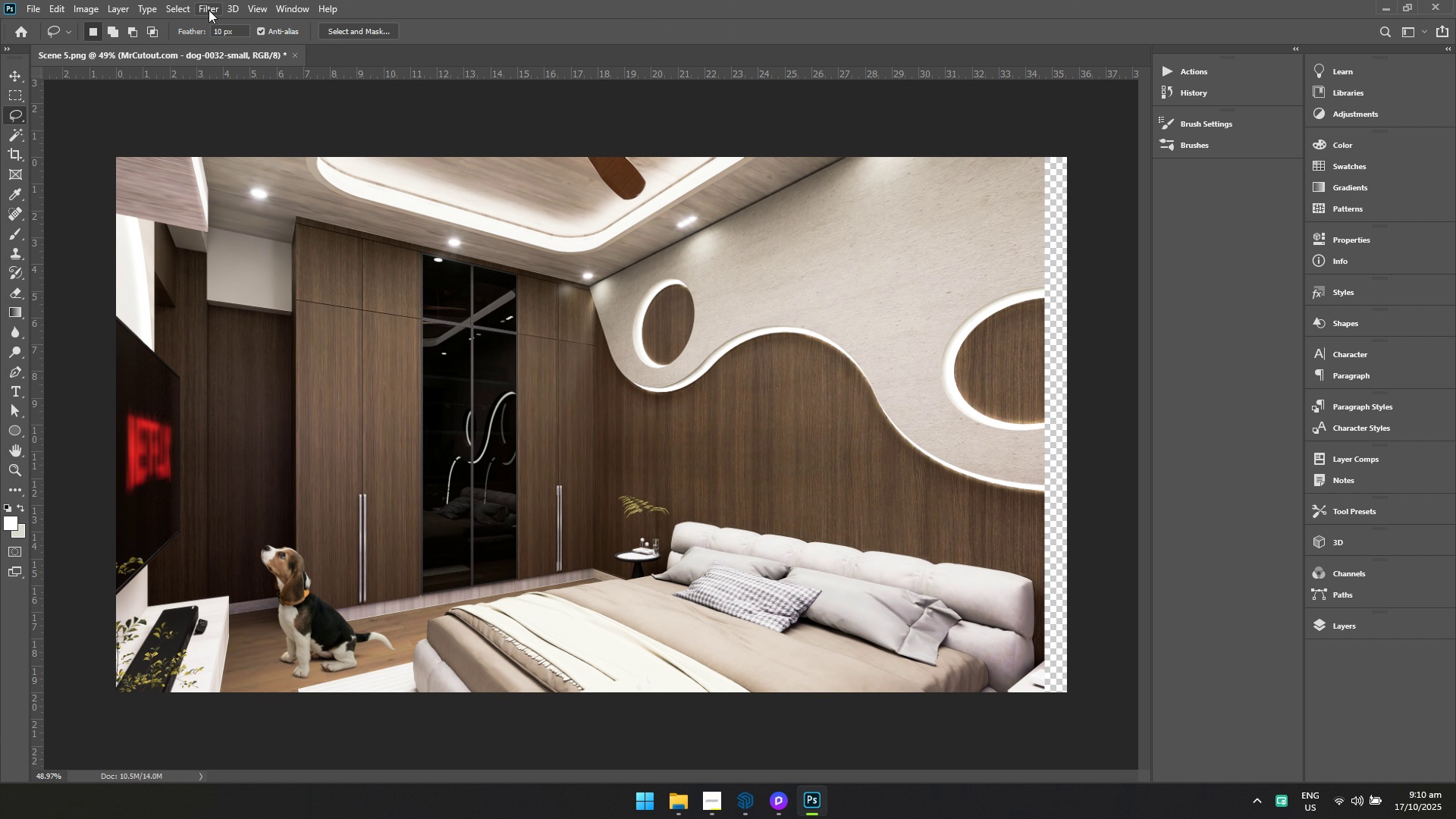 
left_click([209, 10])
 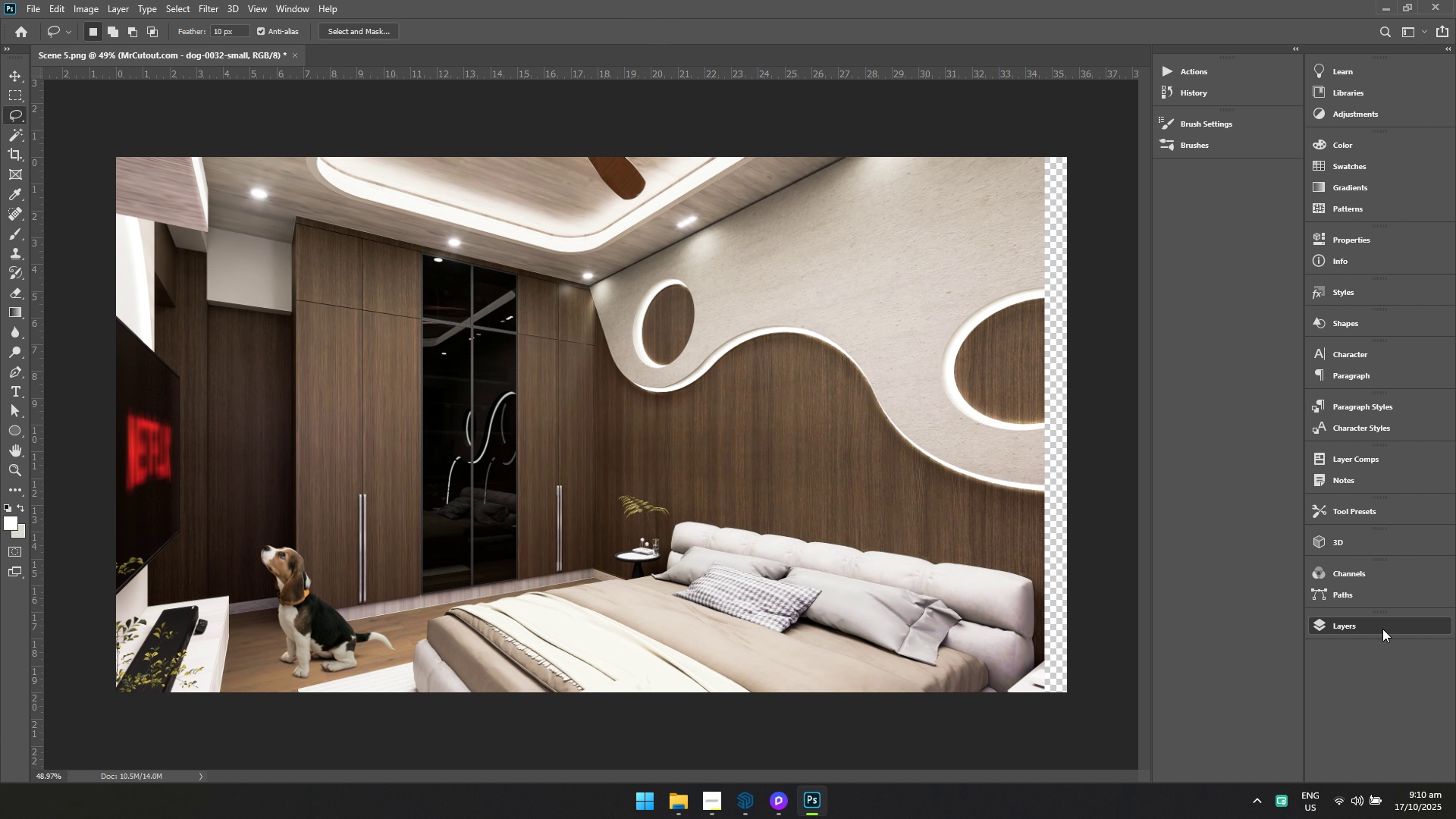 
double_click([1376, 626])
 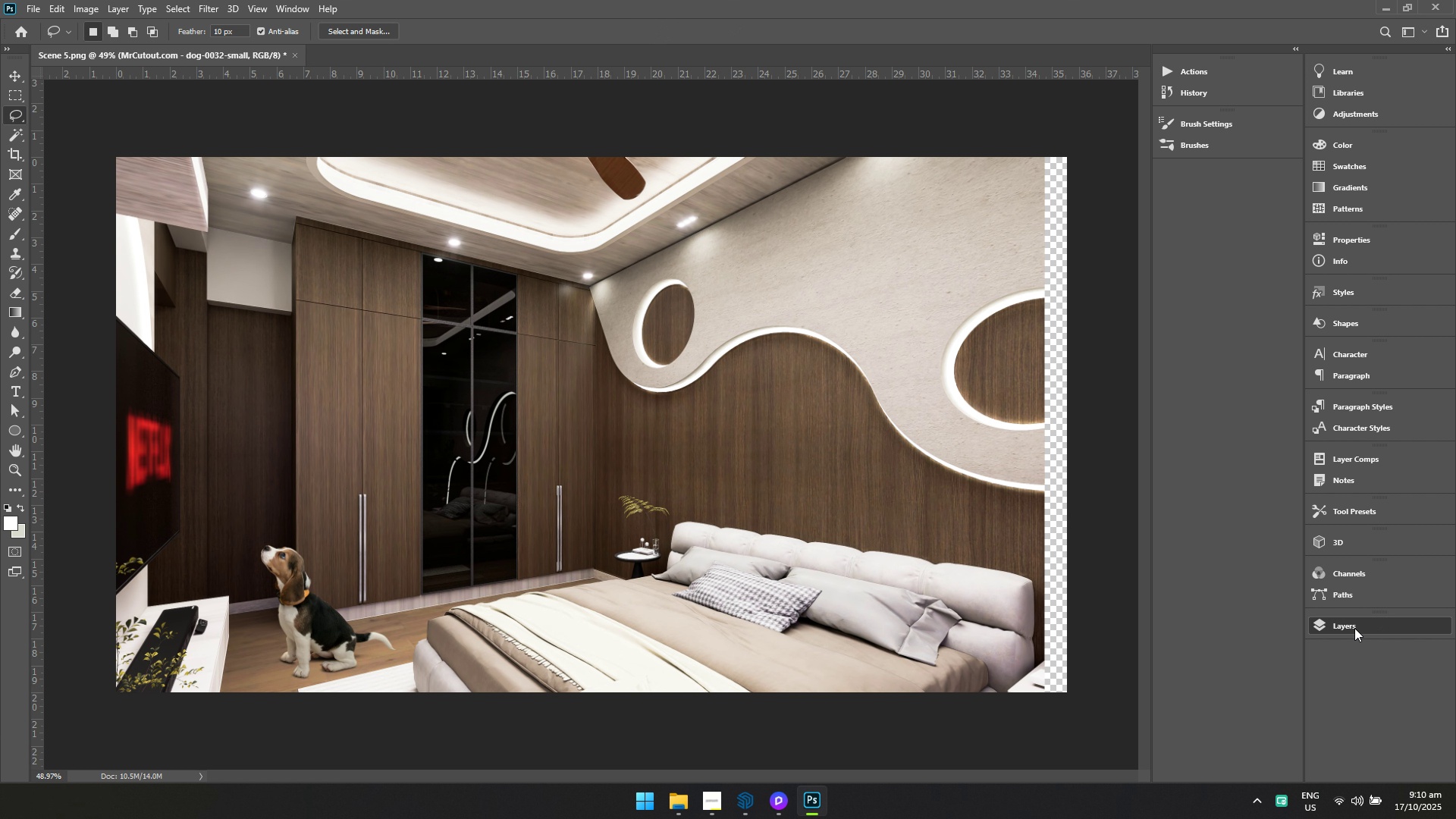 
triple_click([1354, 628])
 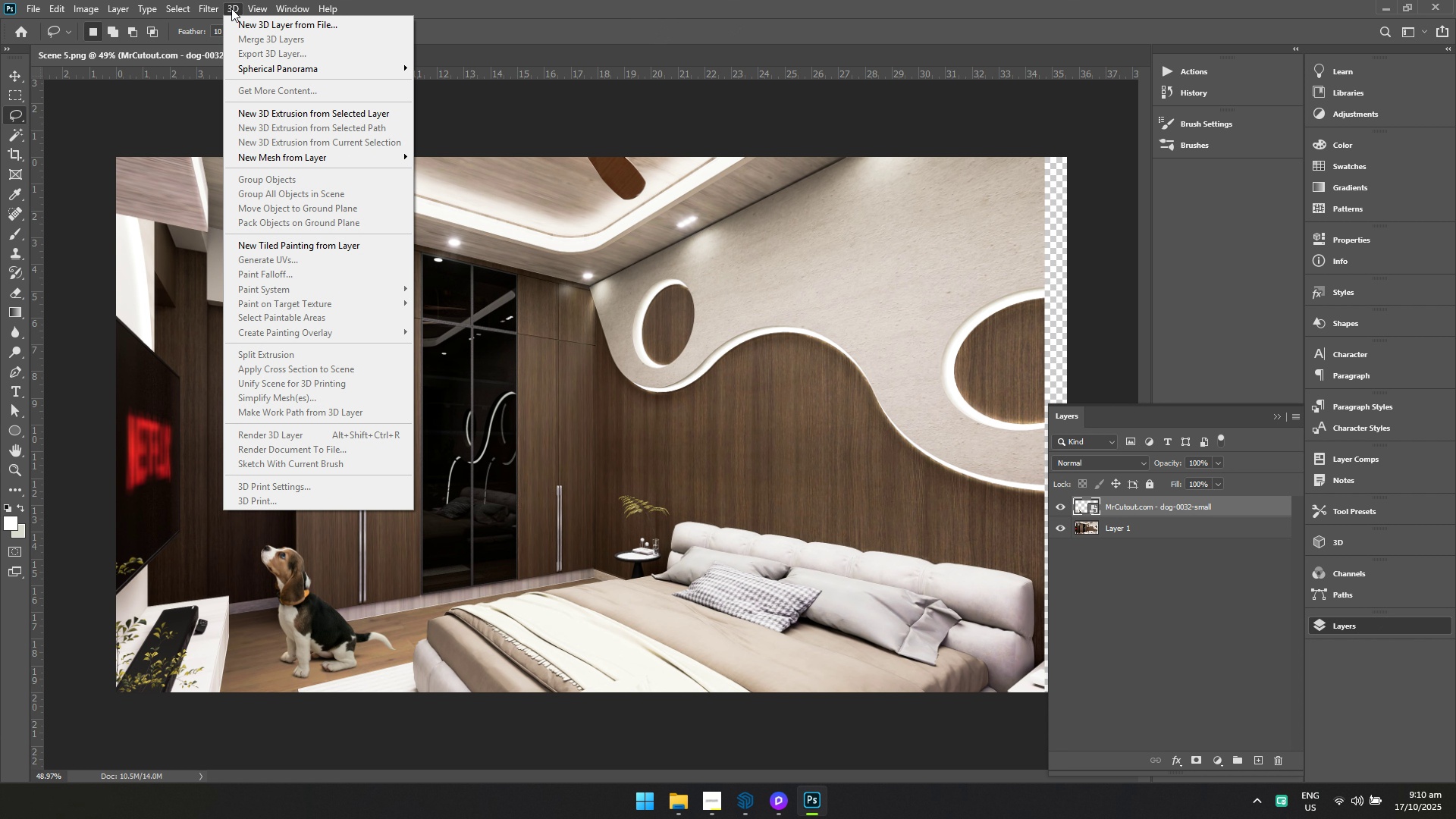 
double_click([214, 6])
 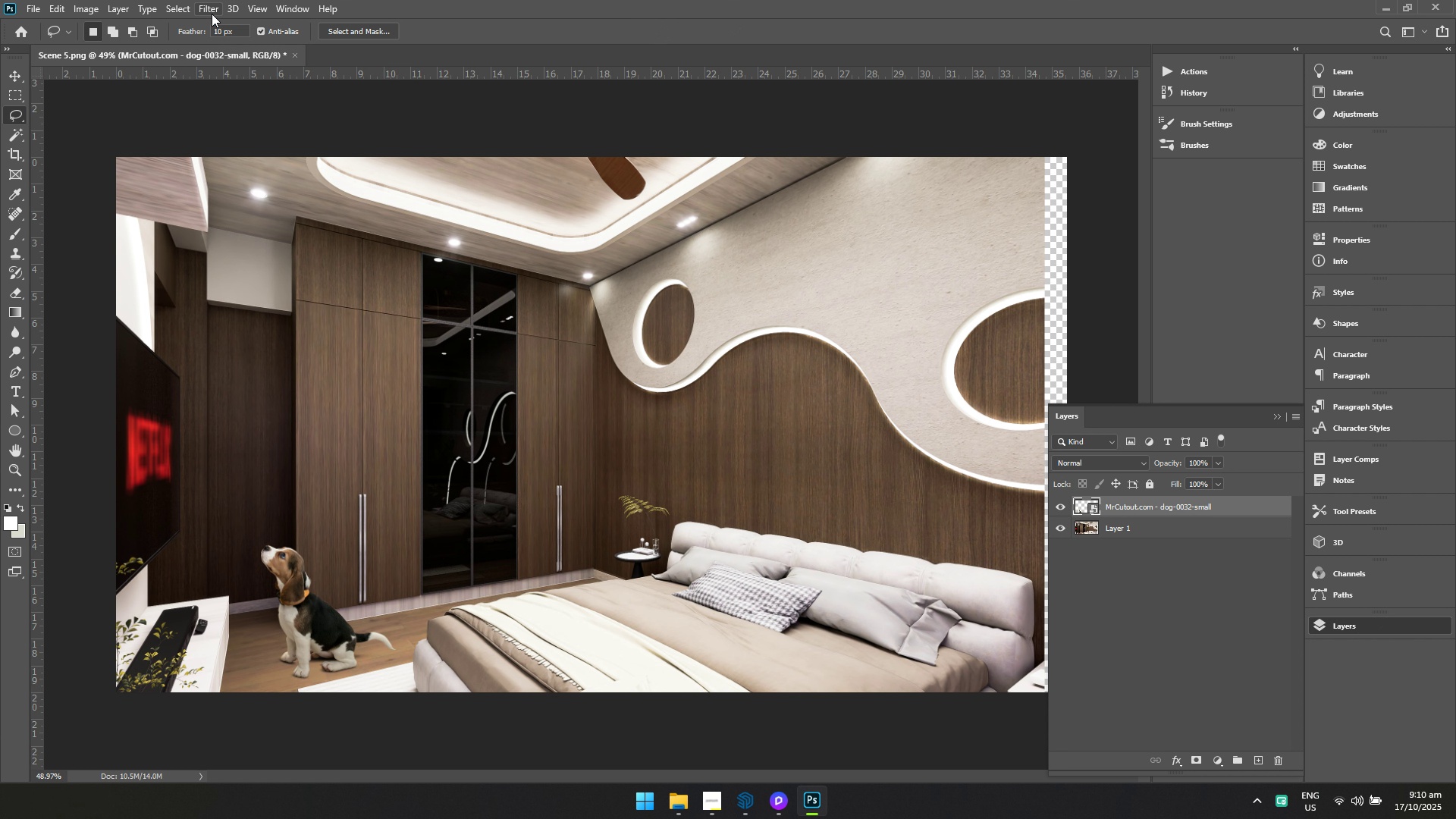 
left_click([212, 14])
 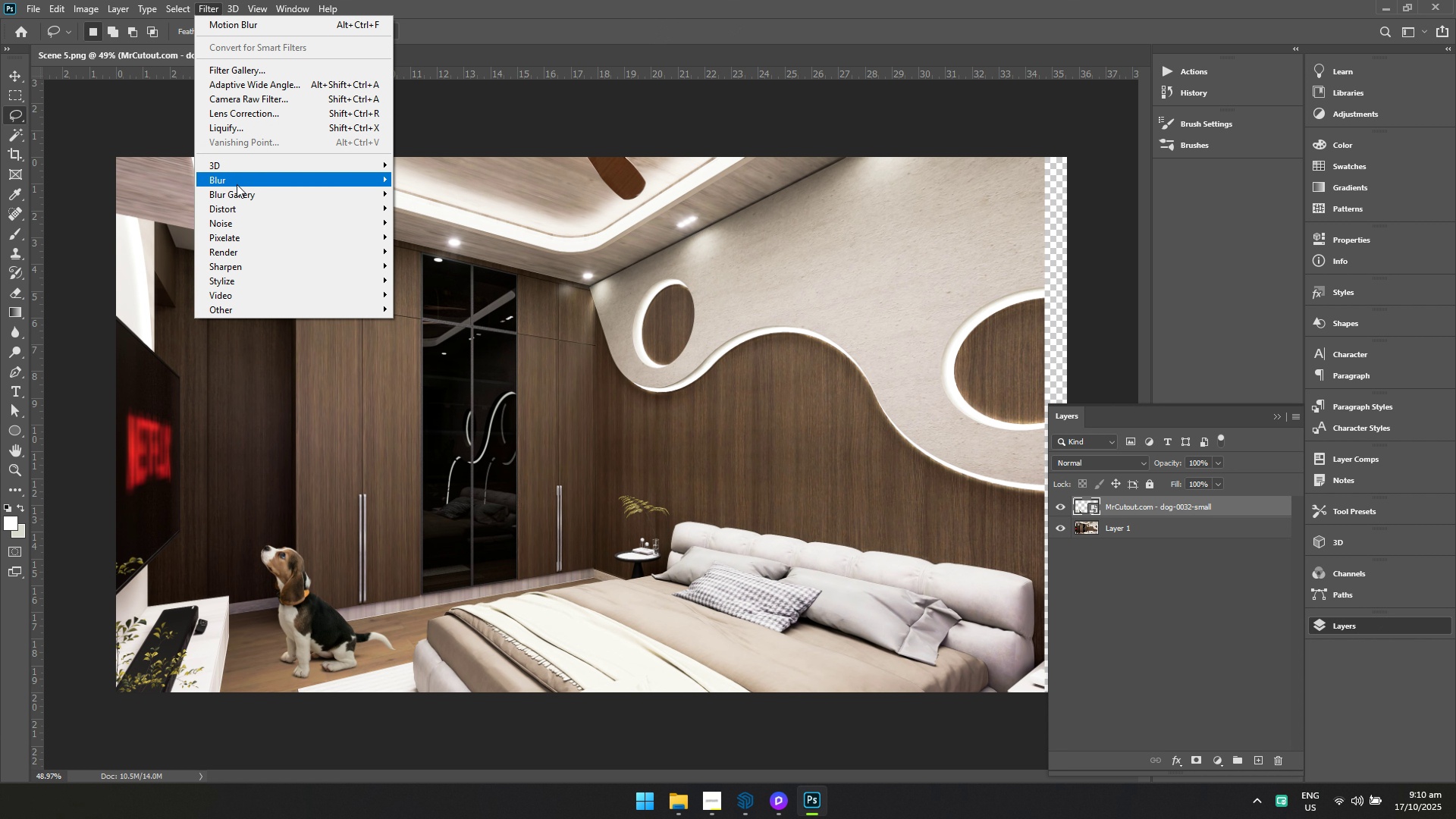 
left_click([237, 184])
 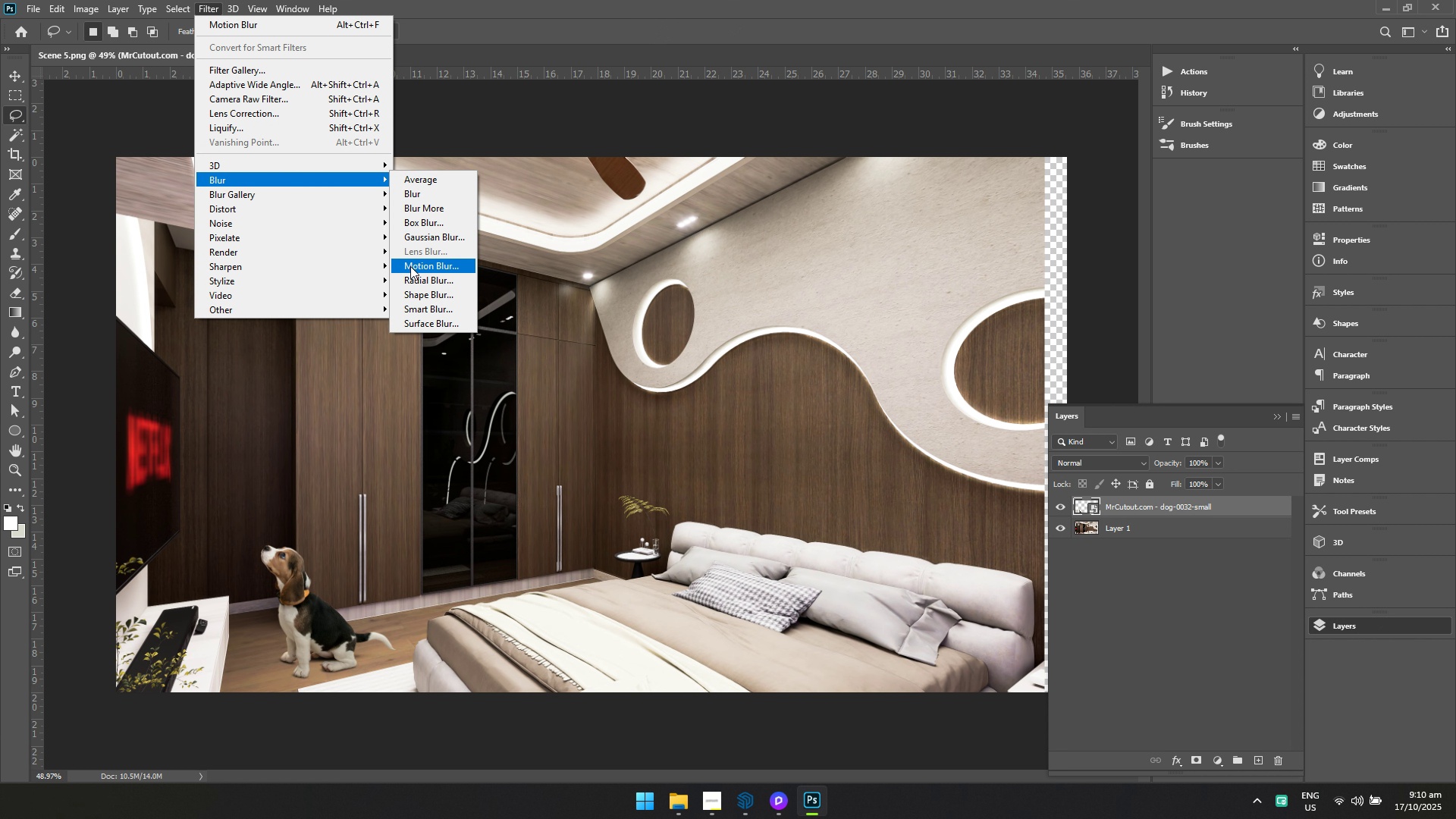 
left_click([412, 262])
 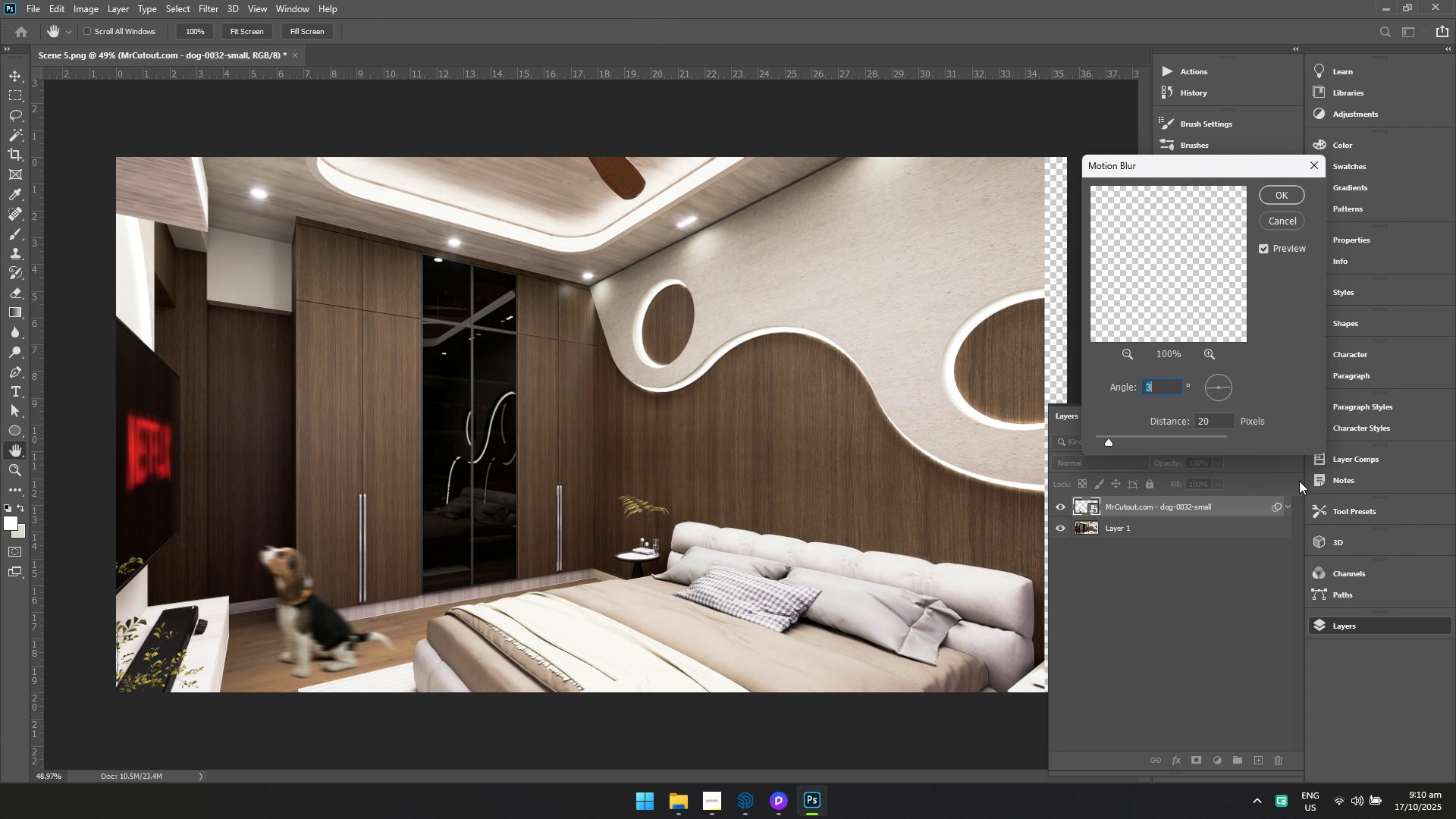 
left_click_drag(start_coordinate=[1213, 422], to_coordinate=[1184, 423])
 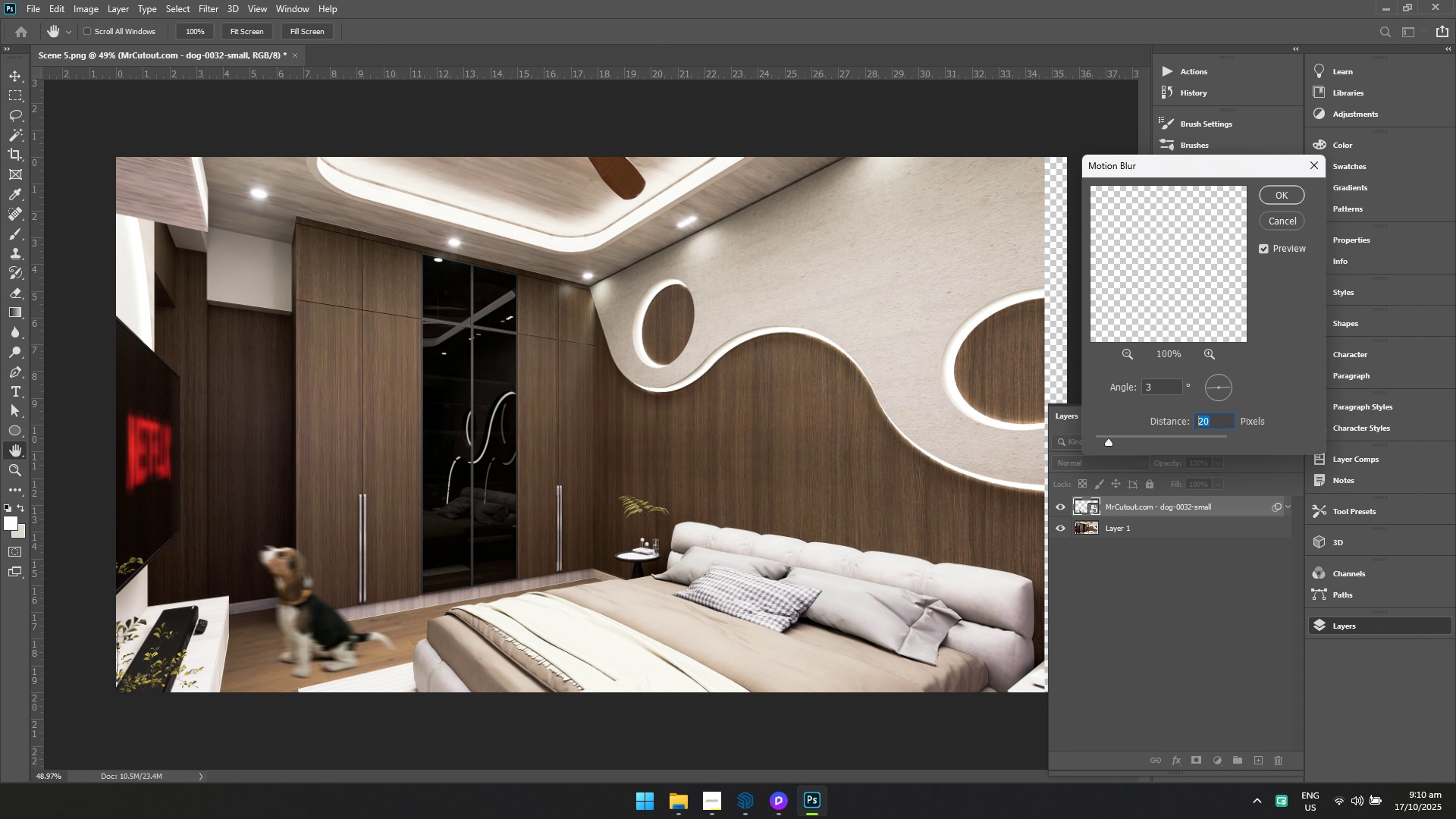 
type(10)
 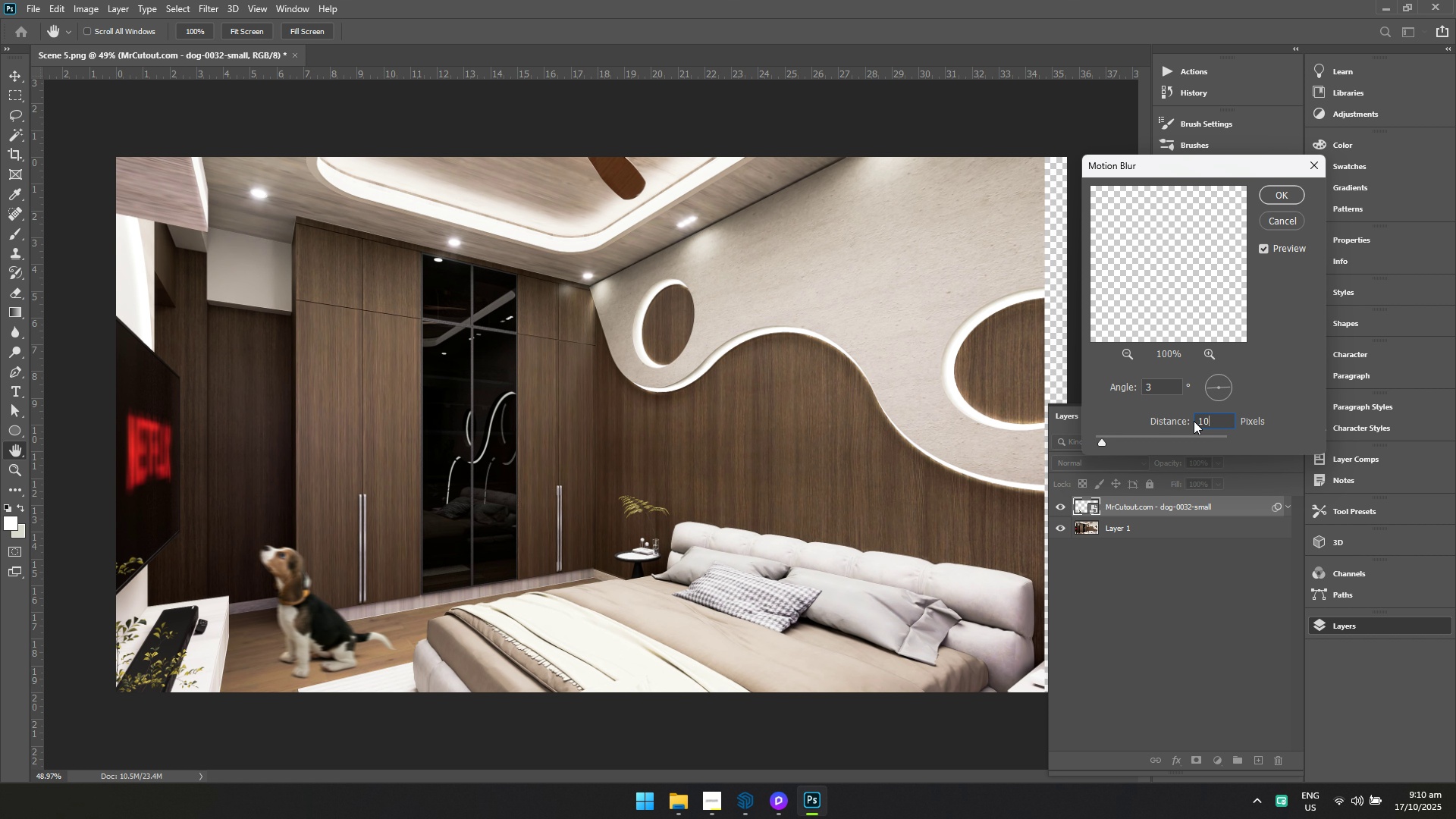 
key(Enter)
 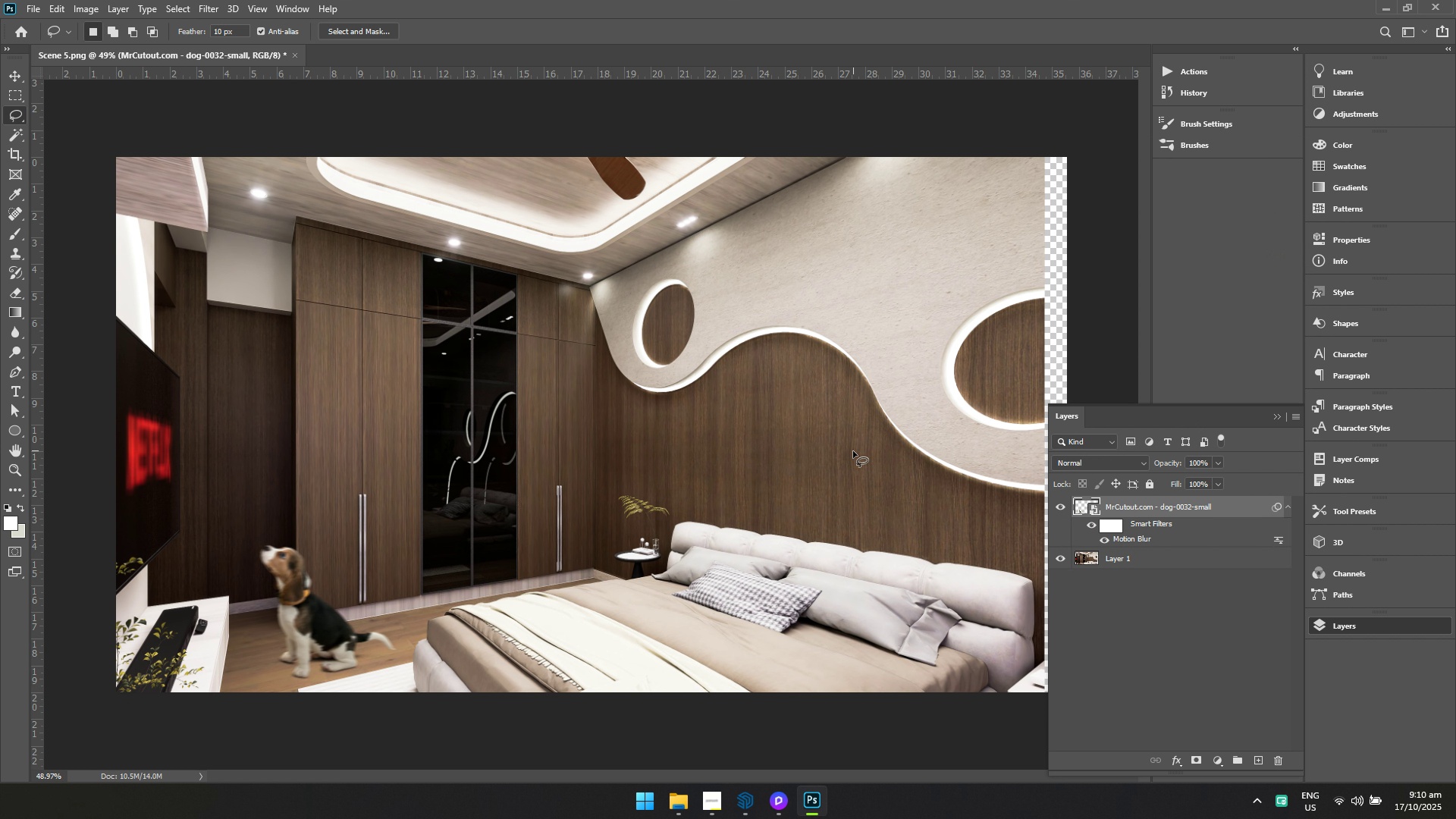 
right_click([822, 421])
 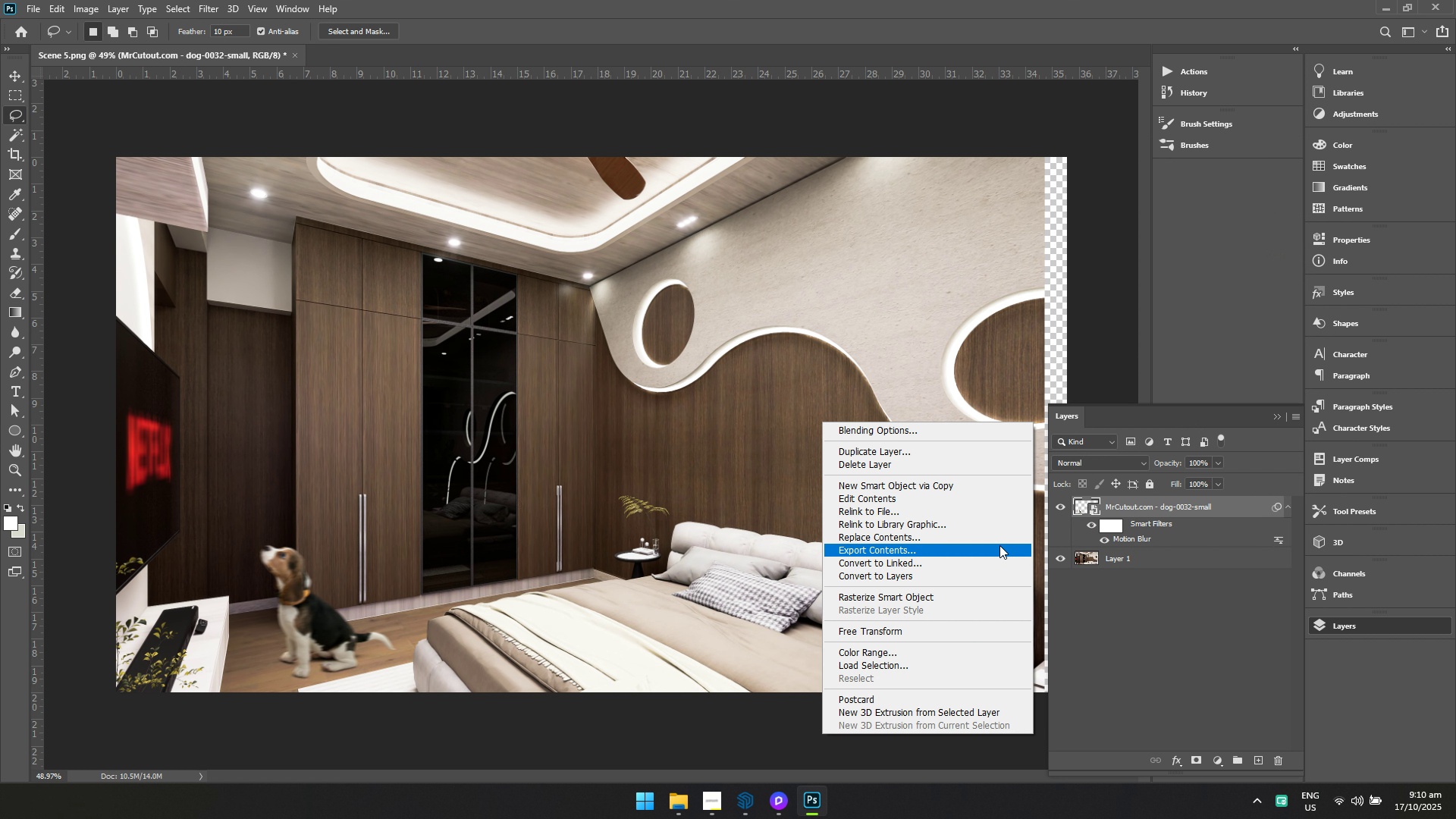 
left_click([729, 423])
 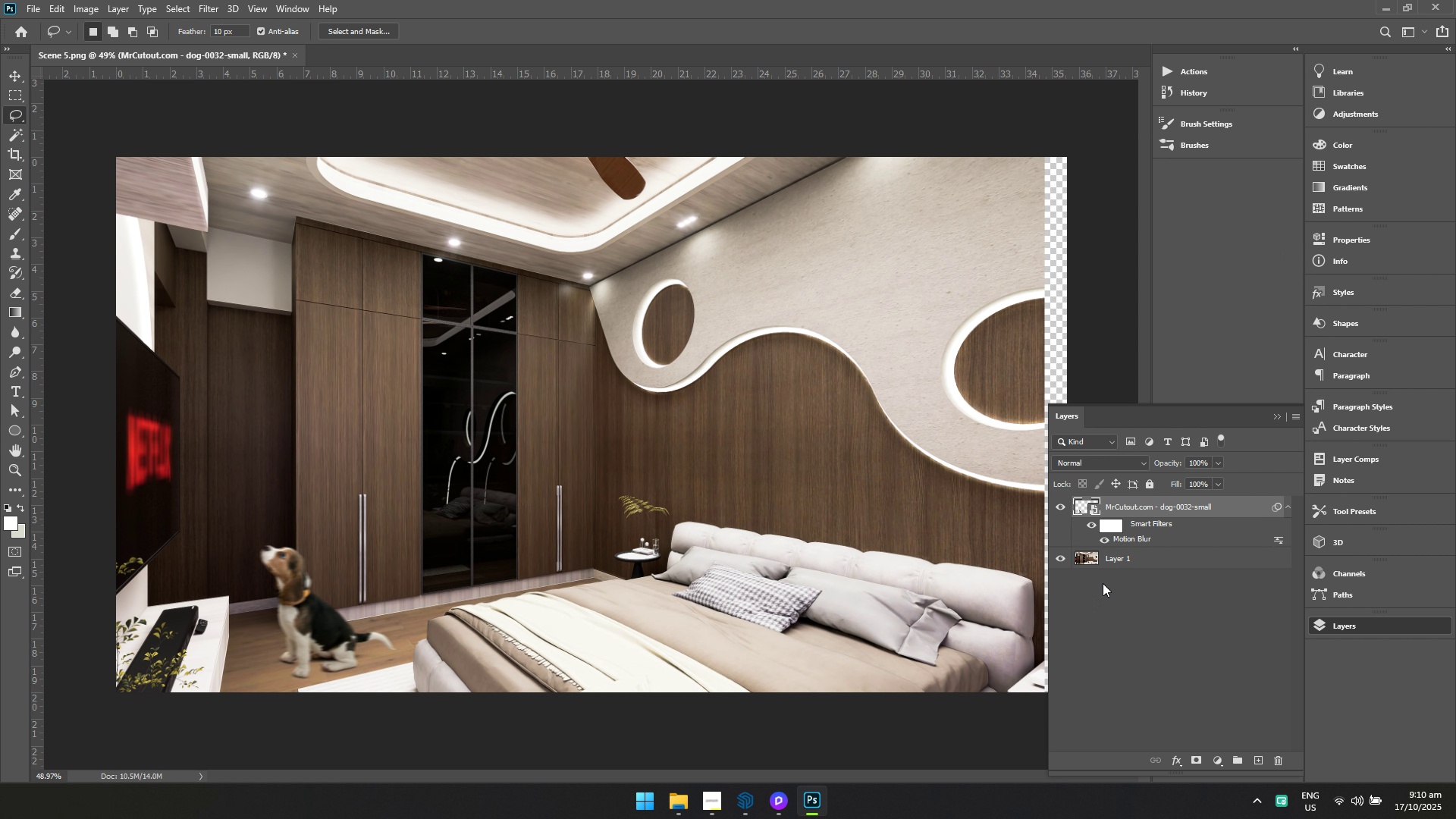 
hold_key(key=ShiftLeft, duration=0.31)
left_click([1124, 561])
 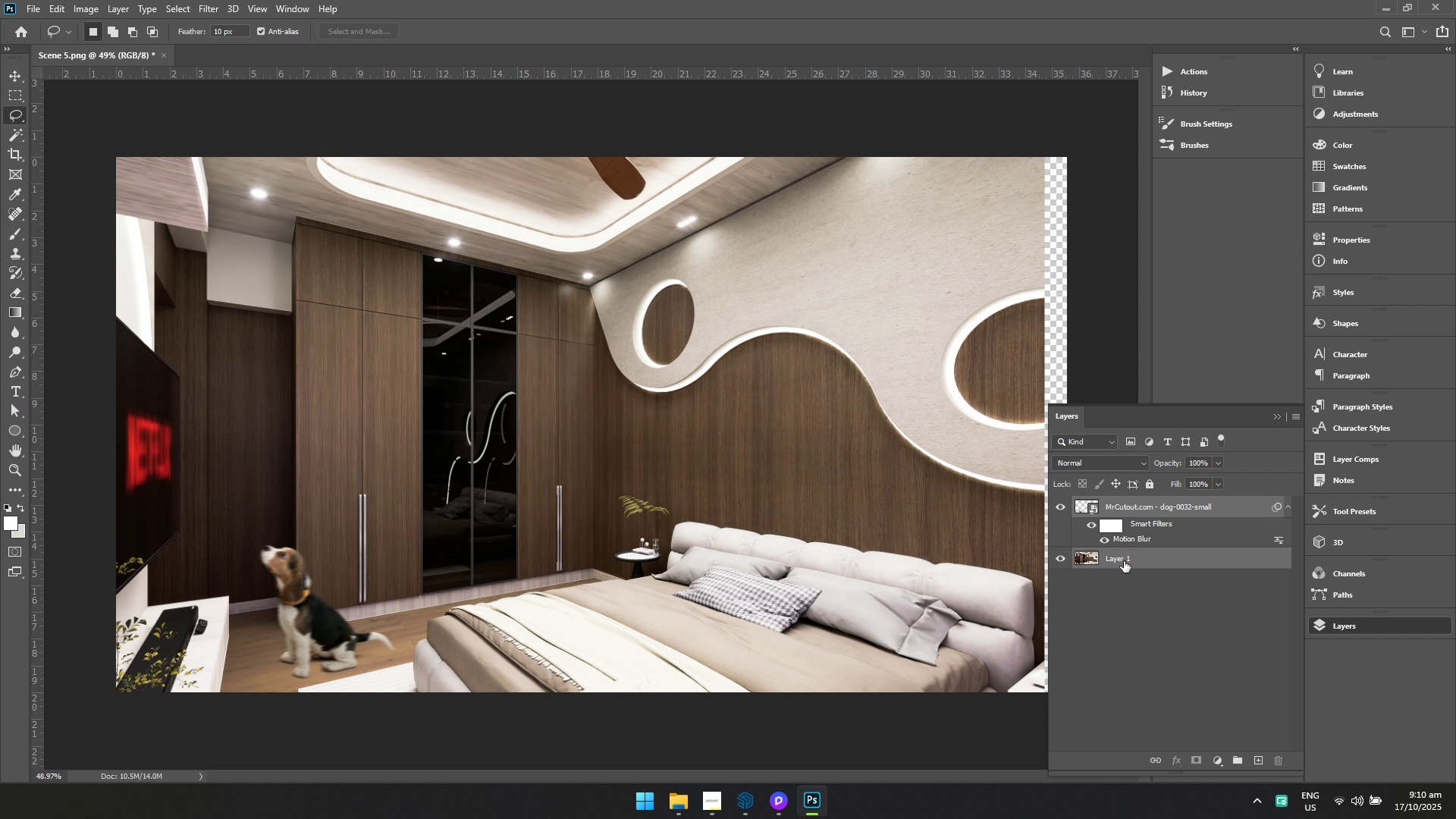 
right_click([1124, 561])
 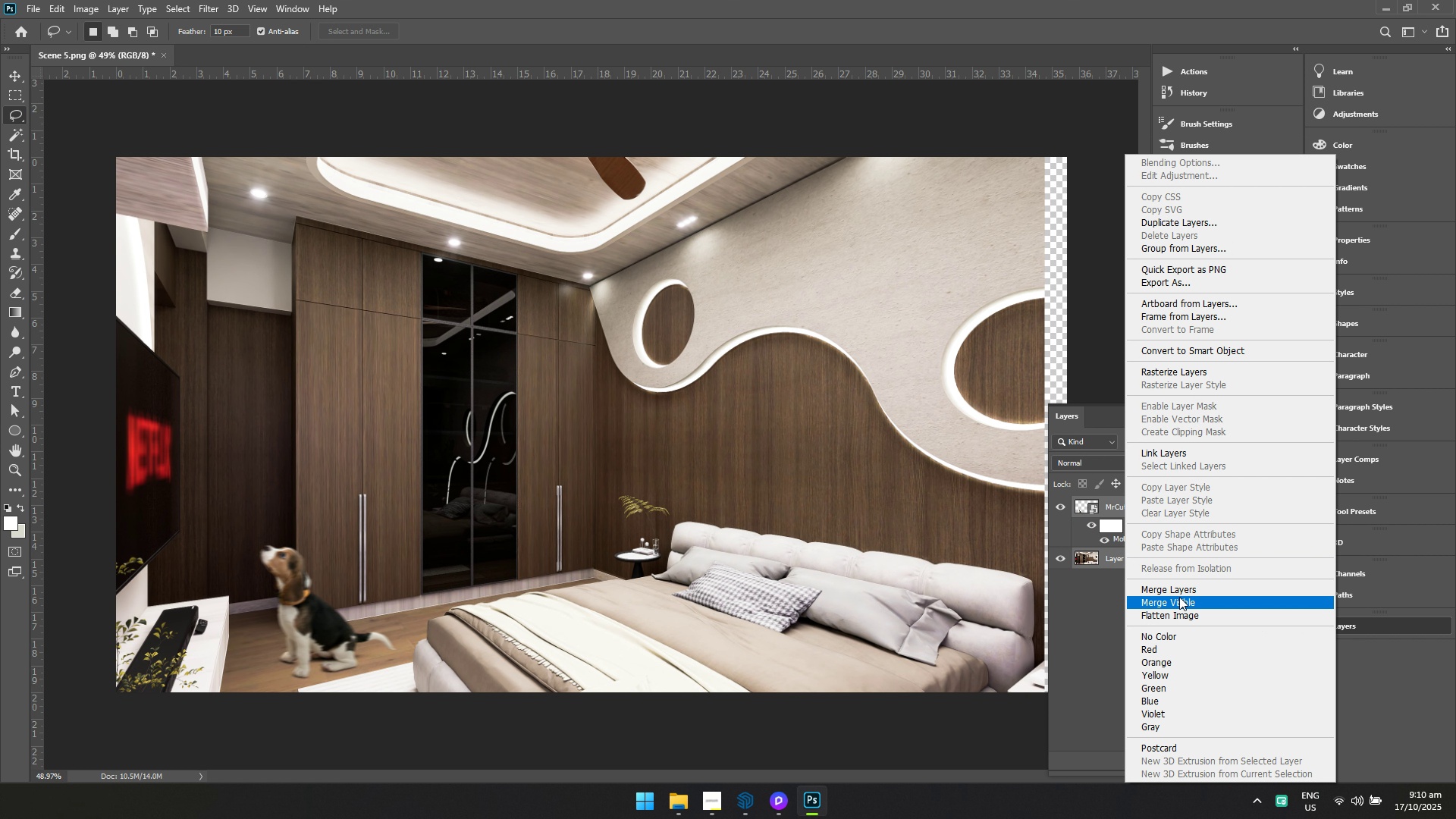 
left_click([1178, 612])
 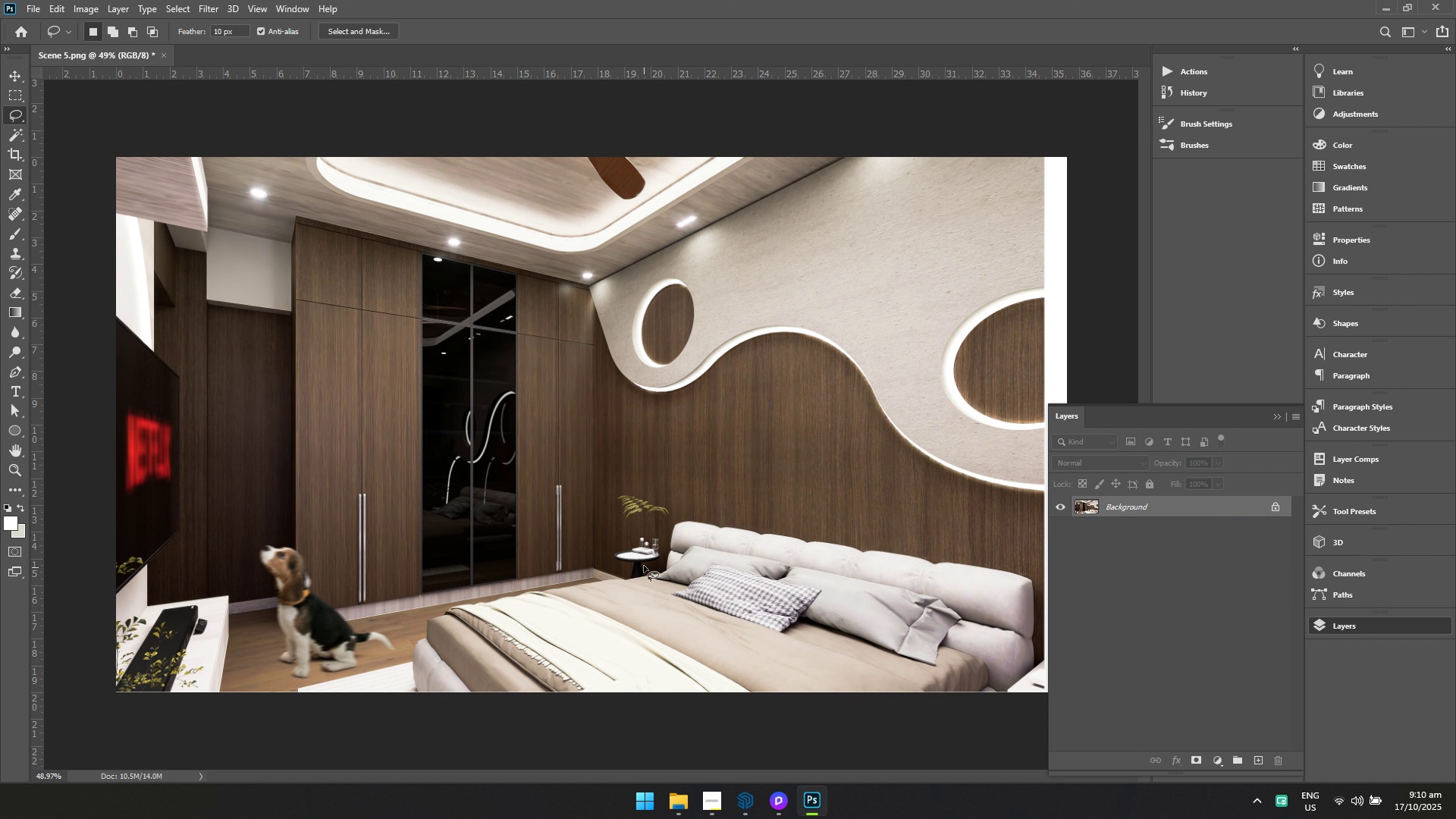 
key(Control+ControlLeft)
 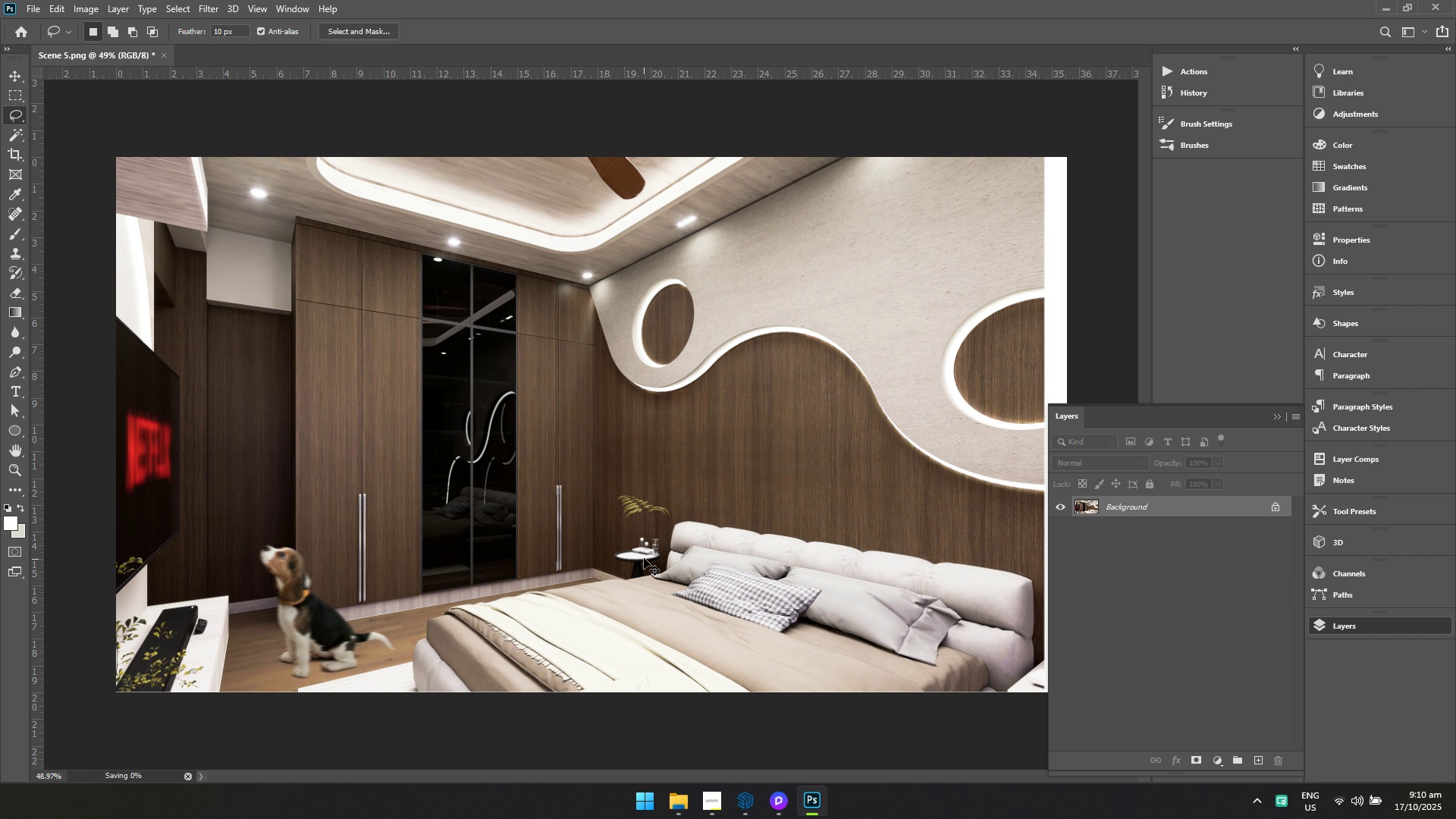 
key(Control+S)
 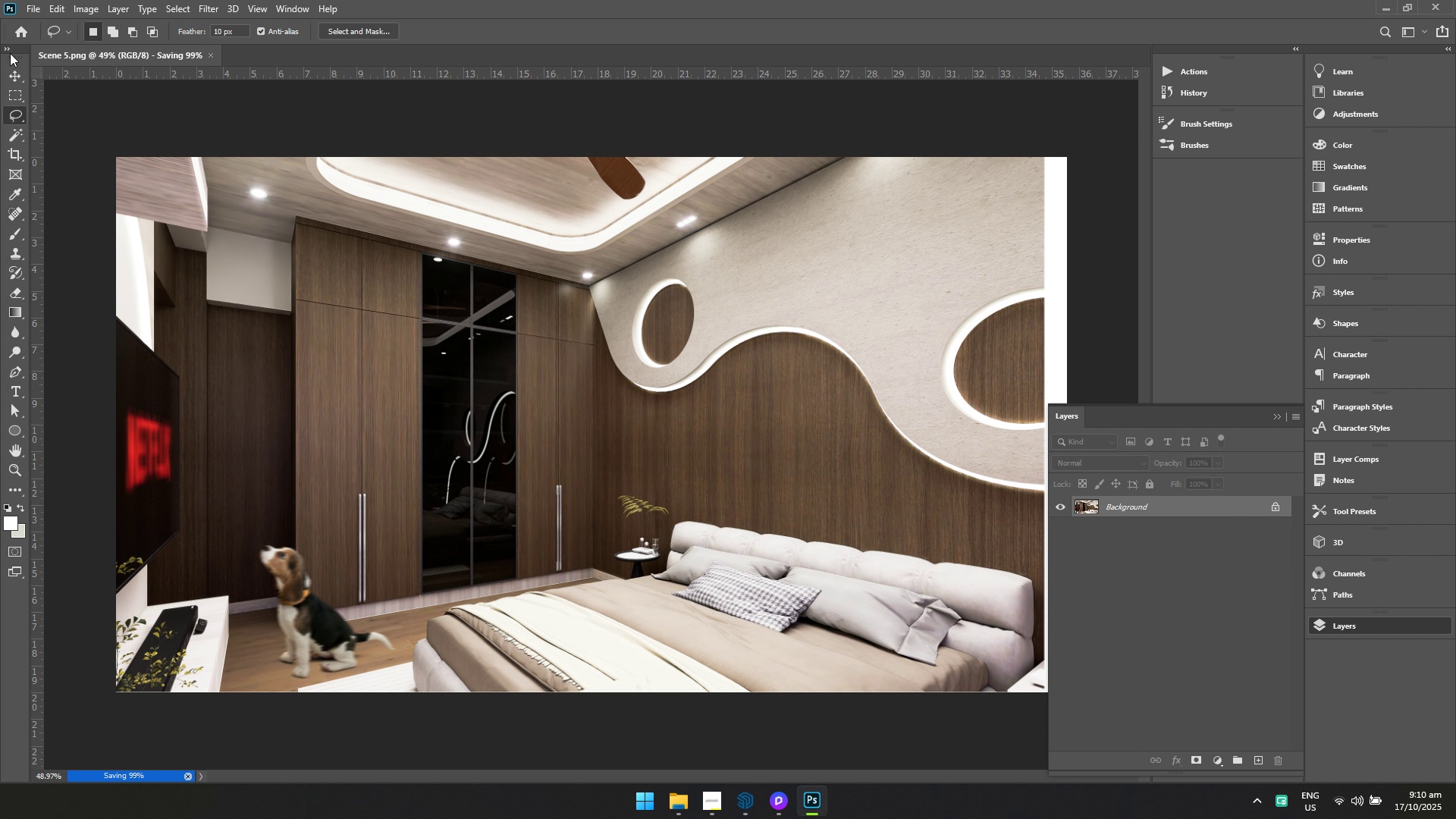 
key(Alt+Tab)
 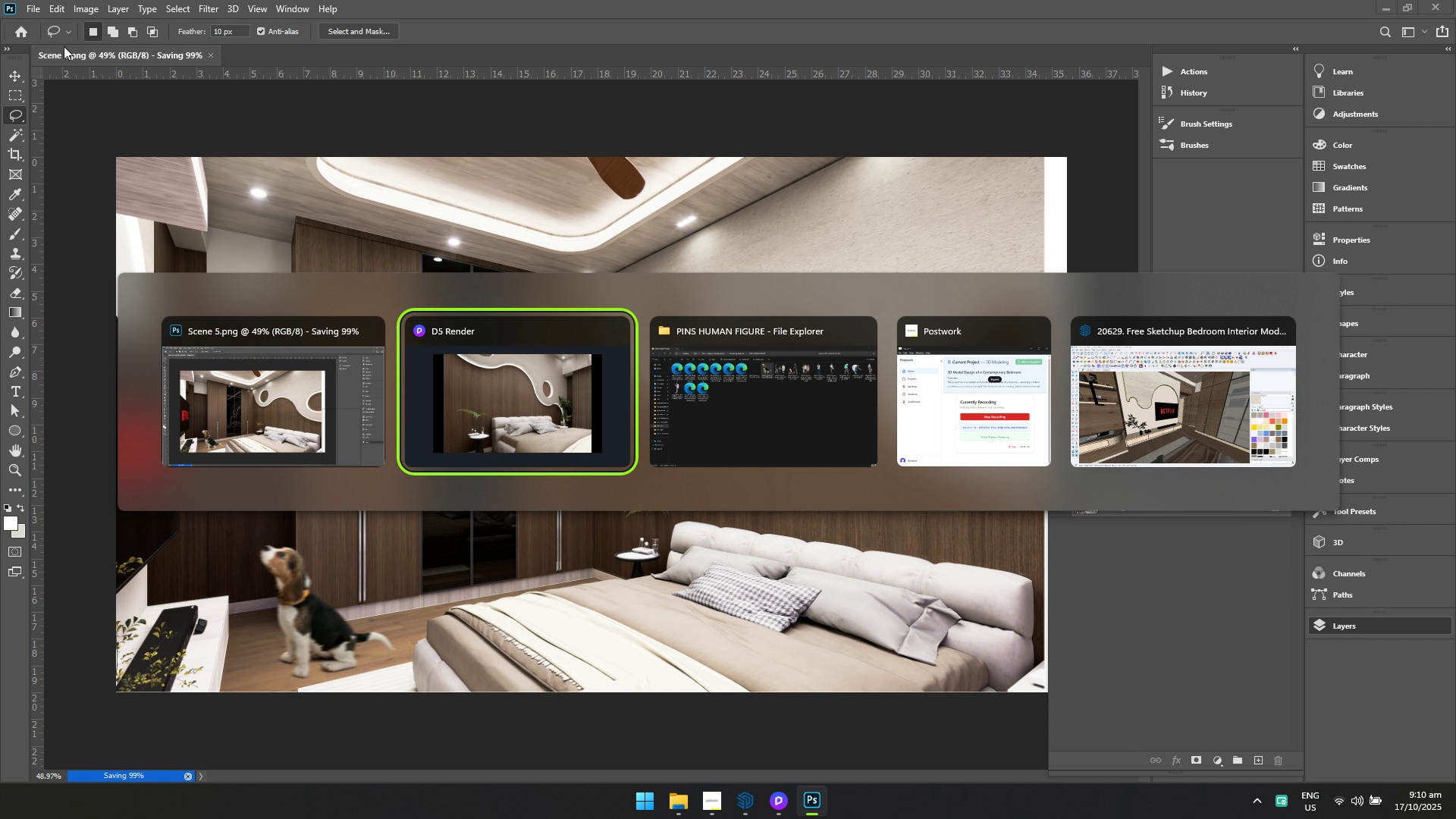 
key(Alt+Tab)
 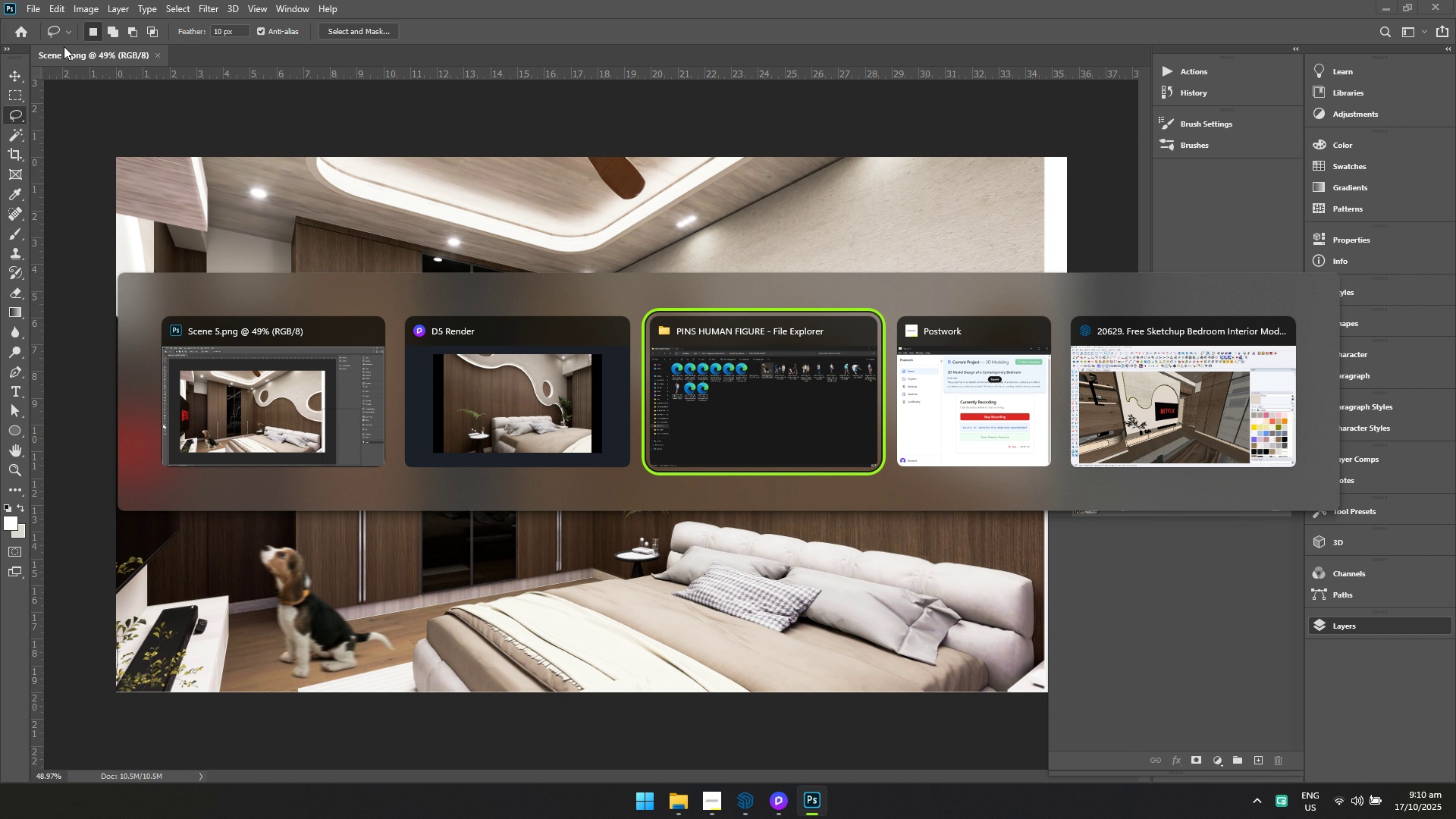 
key(Alt+Tab)